 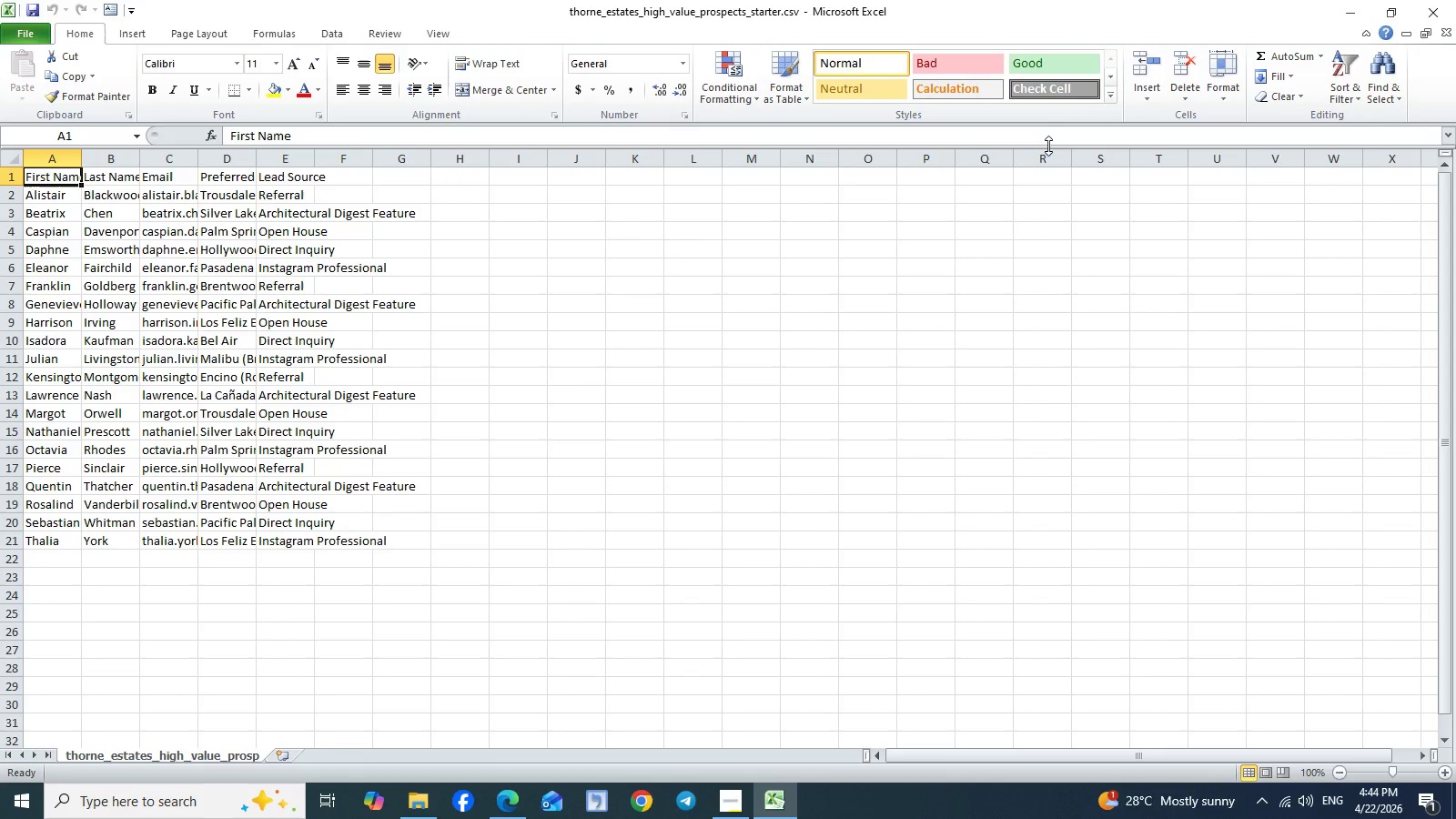 
left_click_drag(start_coordinate=[62, 160], to_coordinate=[320, 172])
 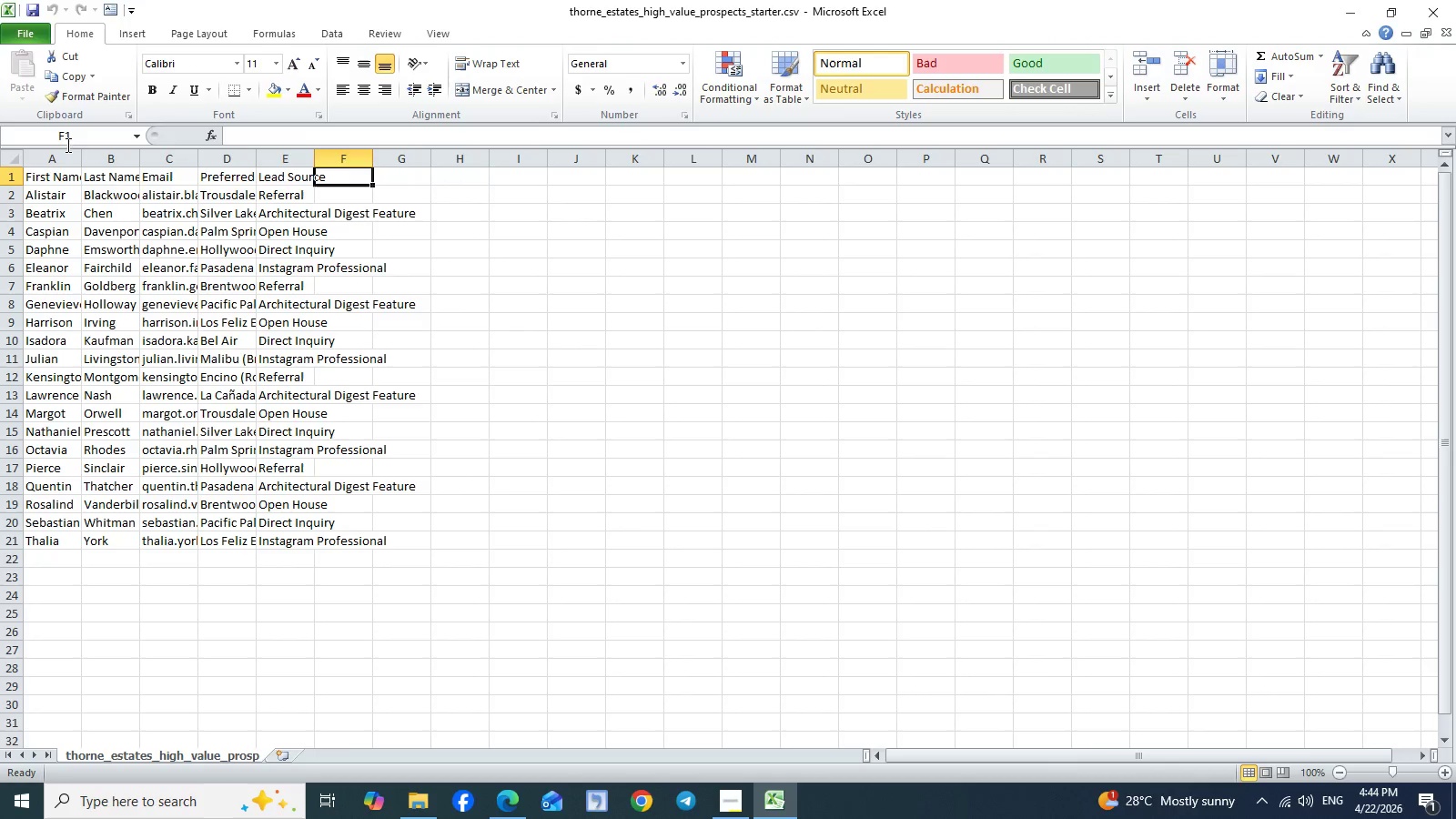 
left_click([320, 172])
 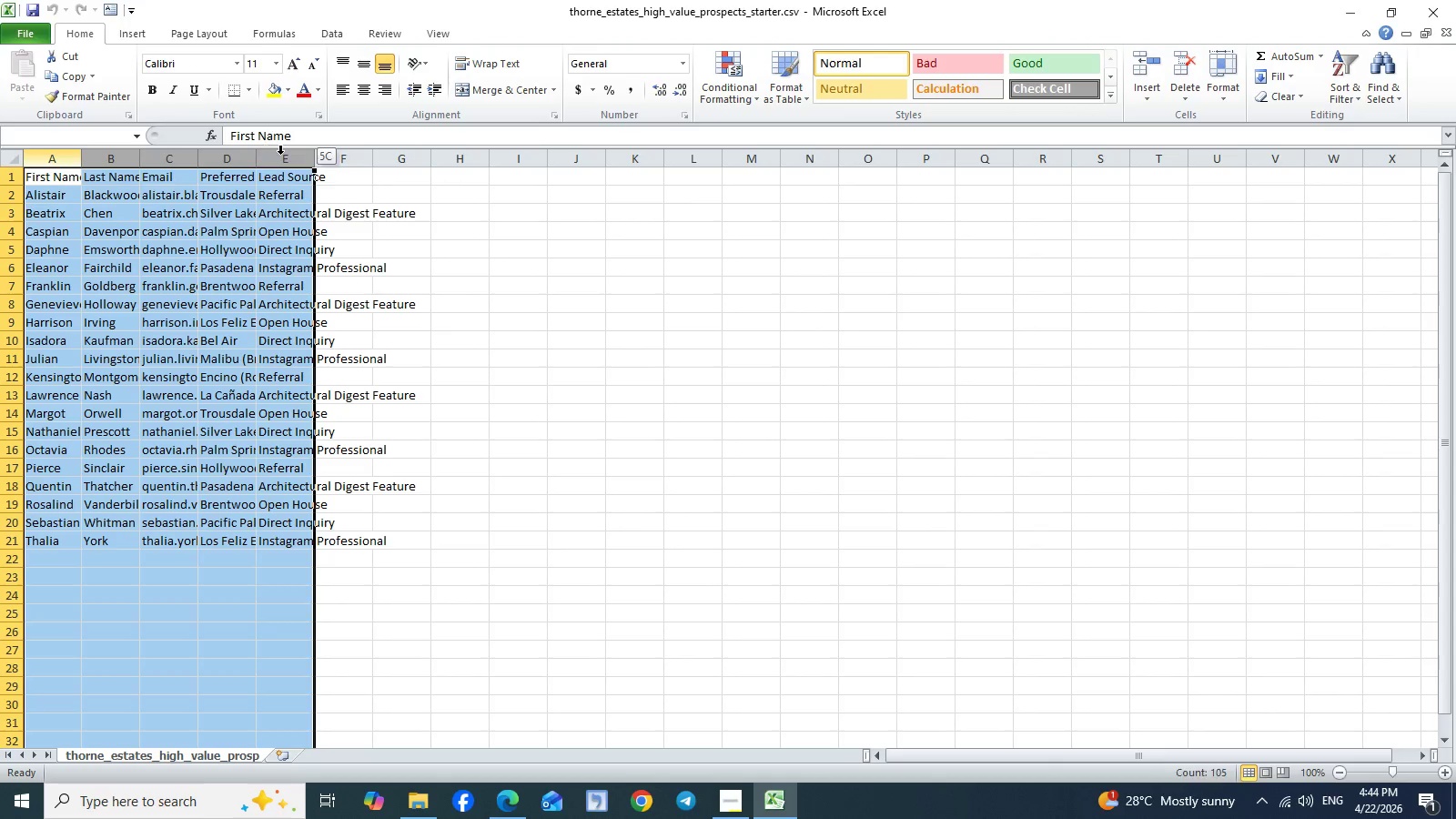 
left_click_drag(start_coordinate=[57, 153], to_coordinate=[280, 155])
 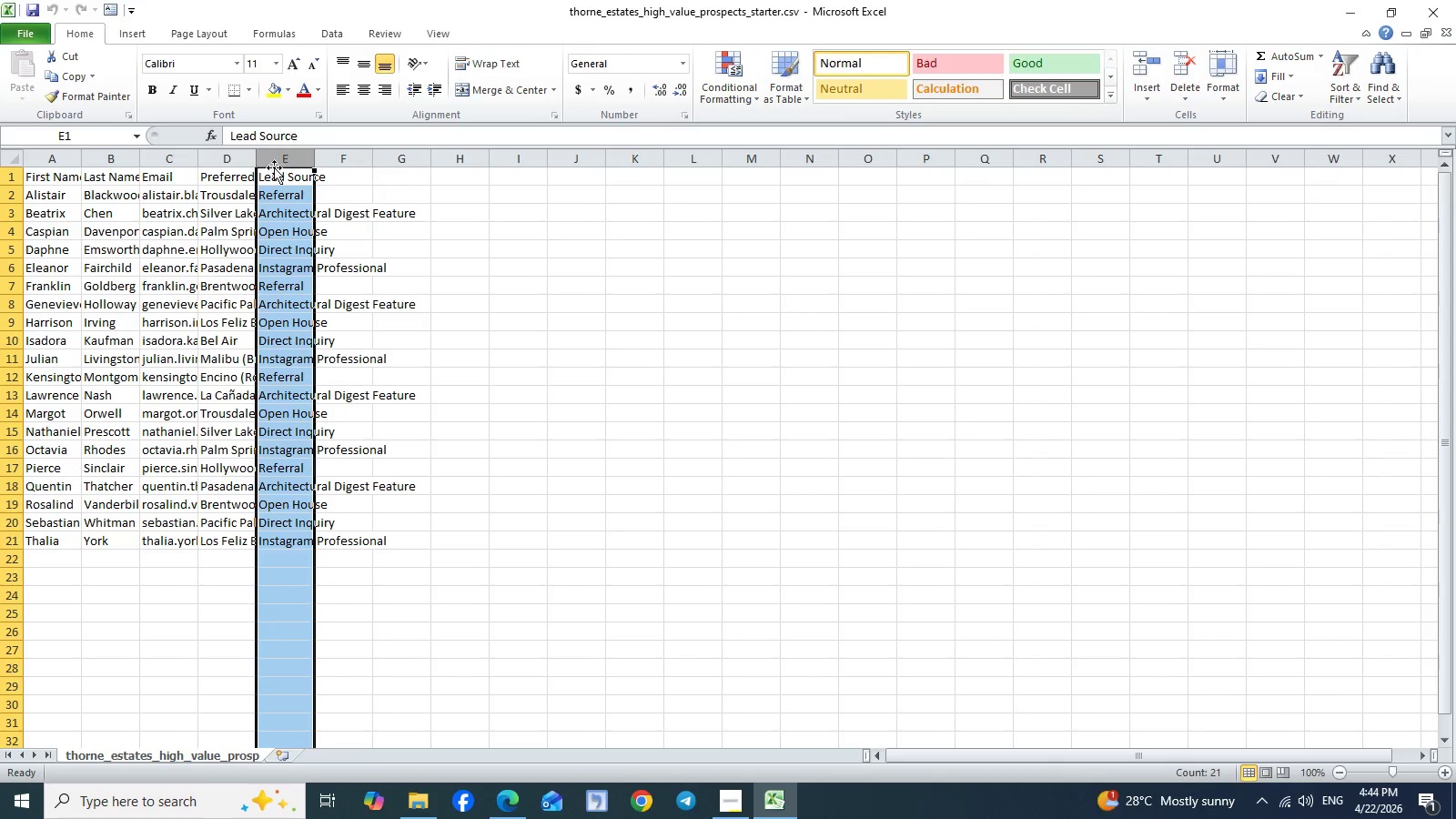 
left_click([280, 155])
 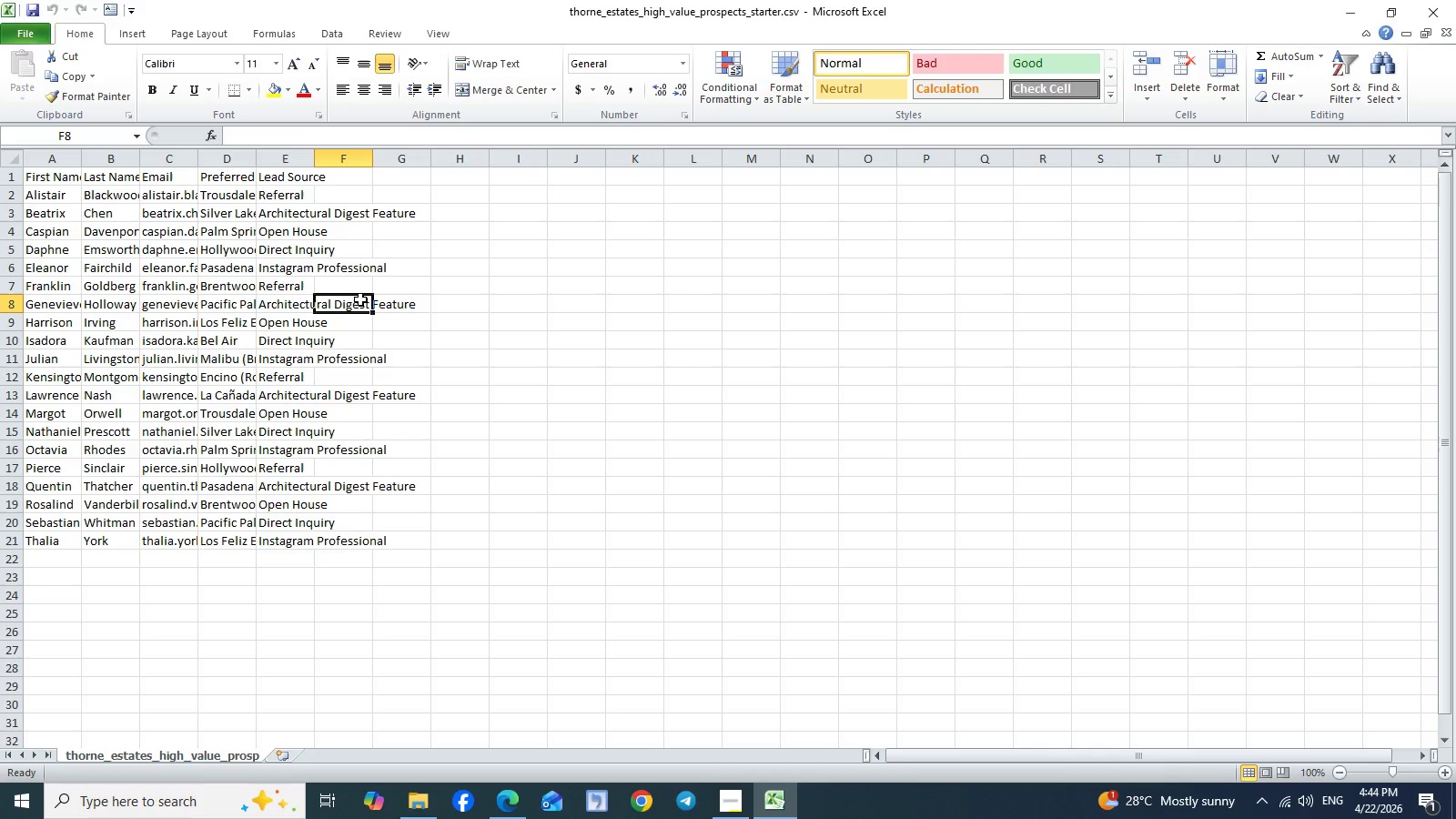 
left_click([360, 299])
 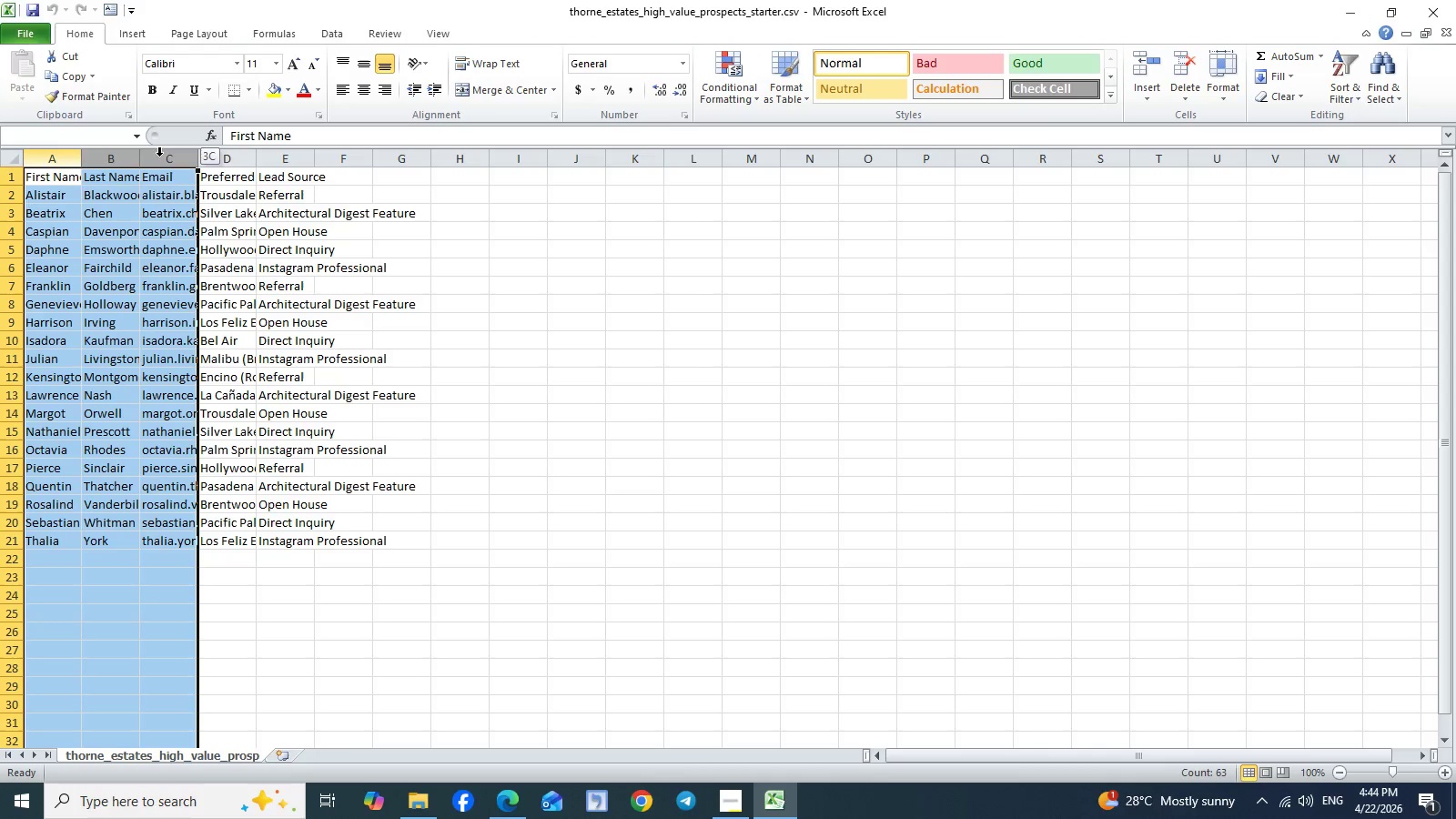 
left_click_drag(start_coordinate=[55, 166], to_coordinate=[273, 161])
 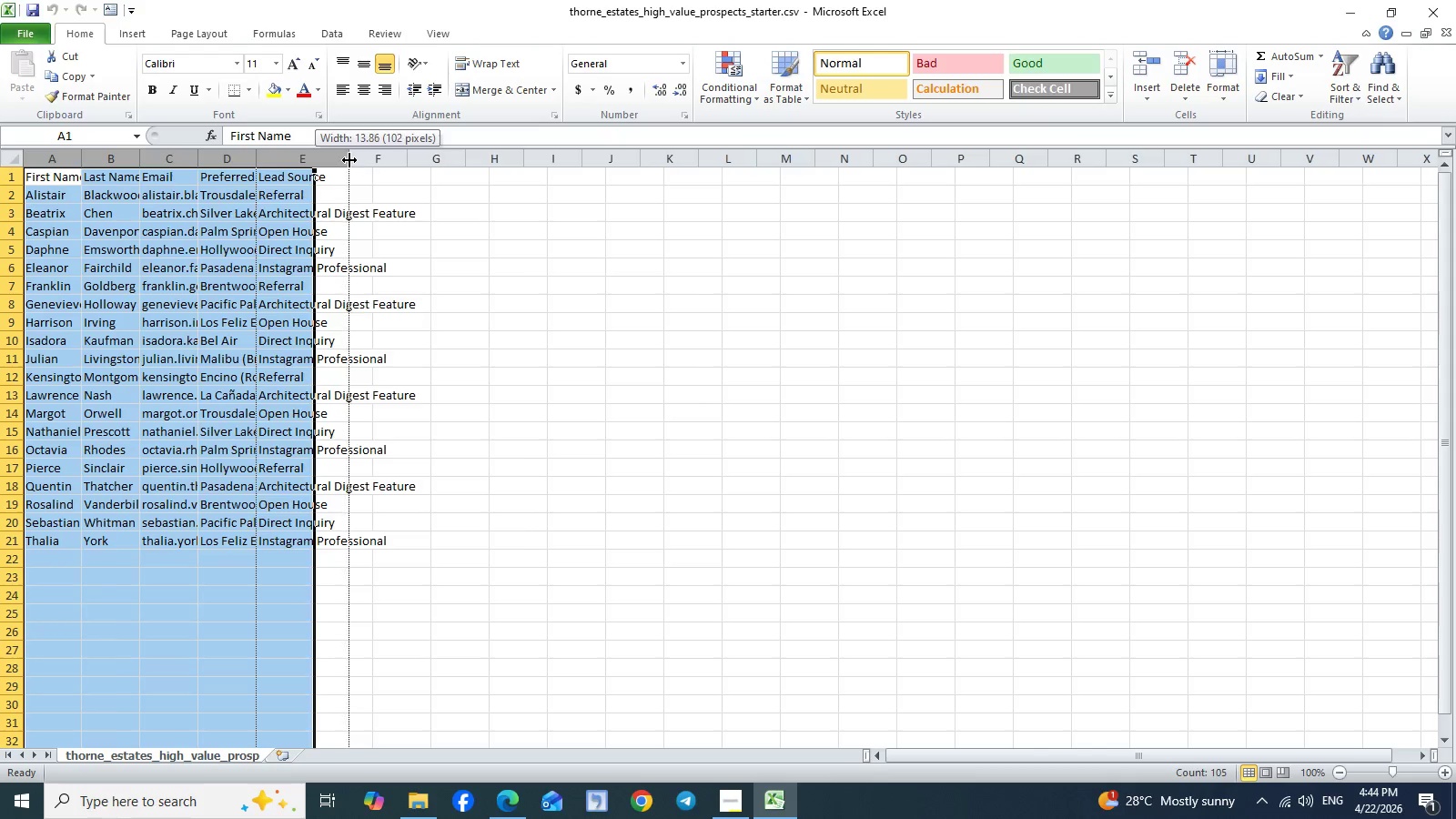 
left_click_drag(start_coordinate=[315, 160], to_coordinate=[349, 160])
 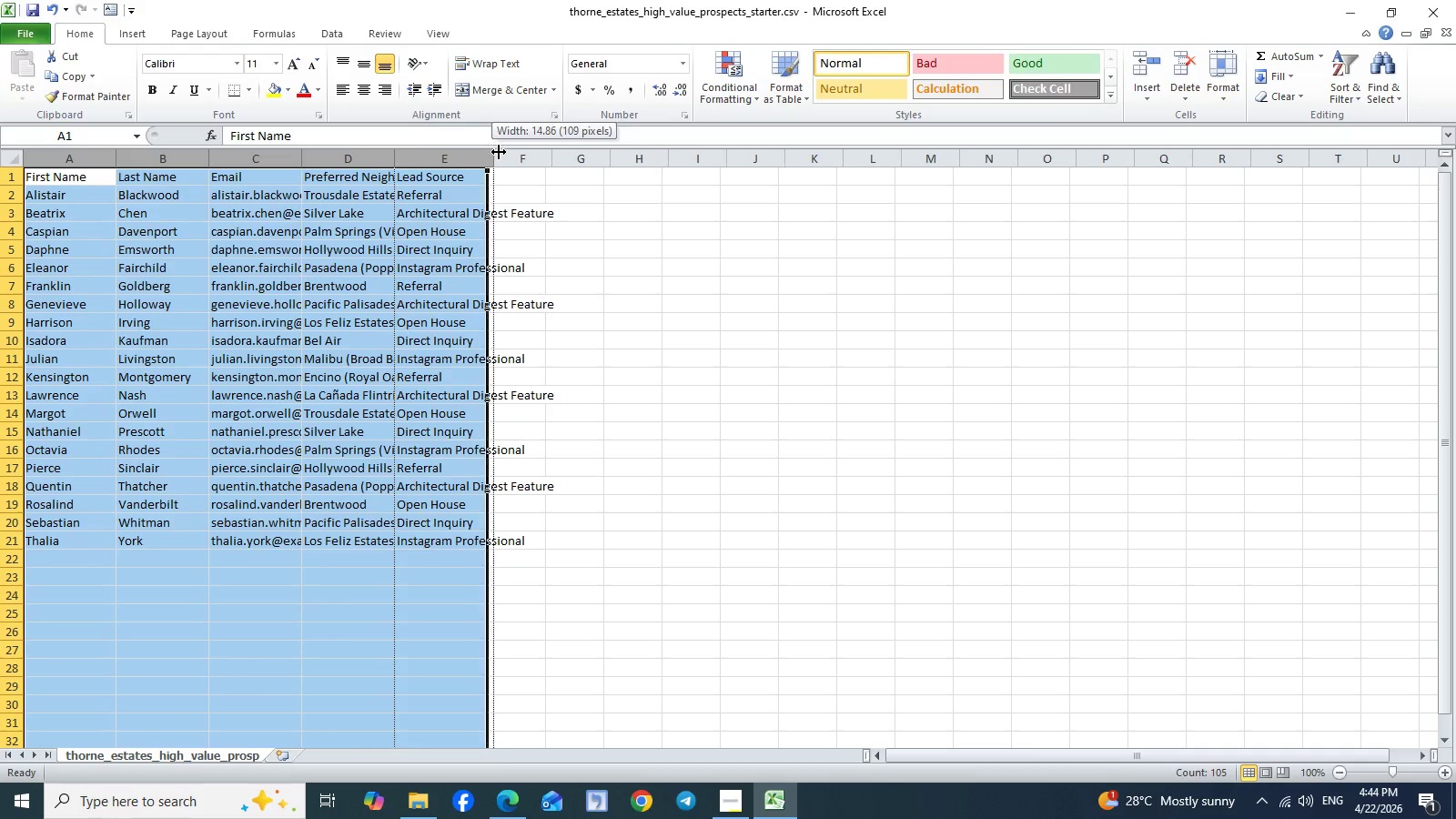 
left_click_drag(start_coordinate=[491, 153], to_coordinate=[487, 155])
 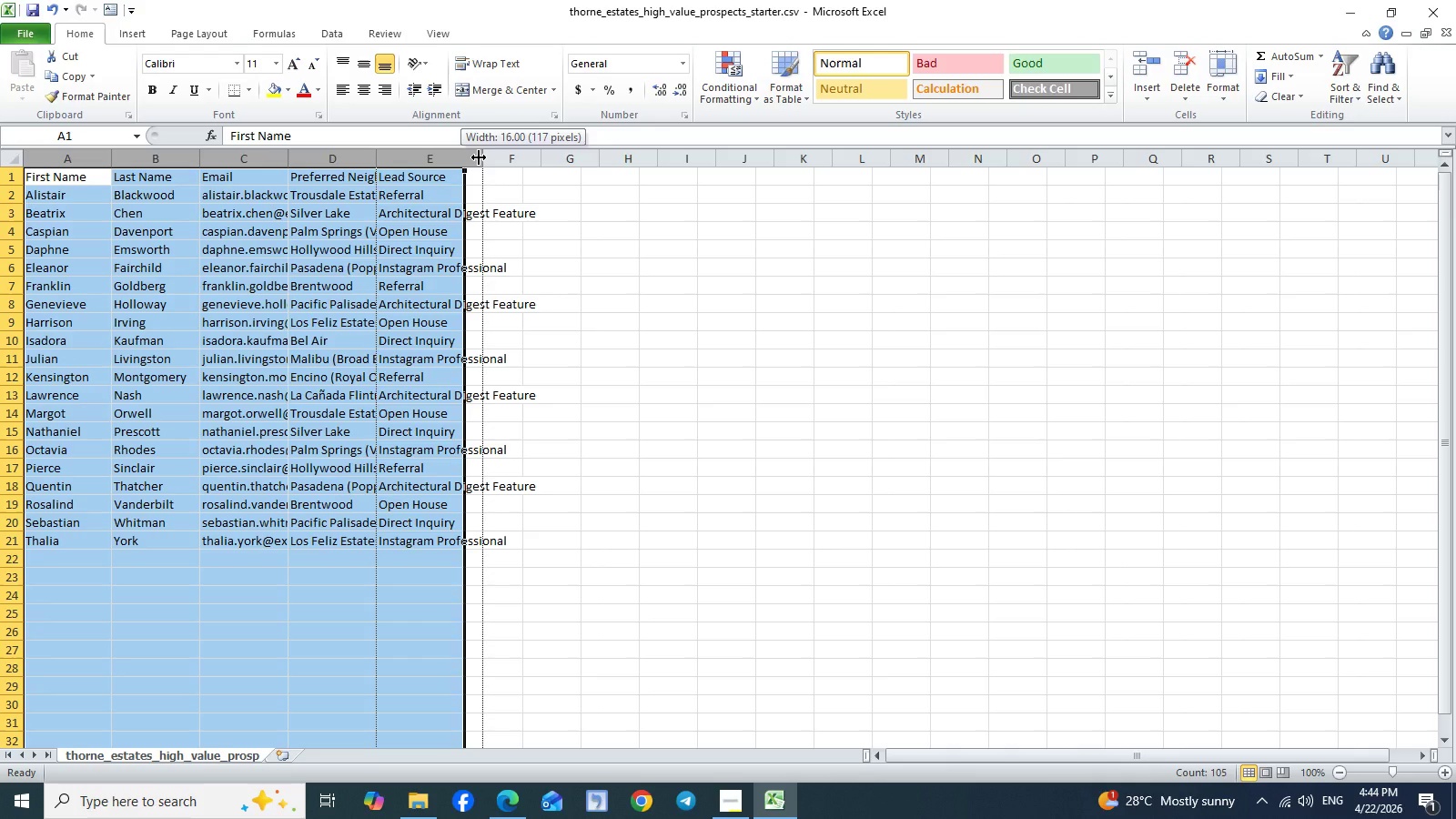 
left_click_drag(start_coordinate=[460, 159], to_coordinate=[498, 157])
 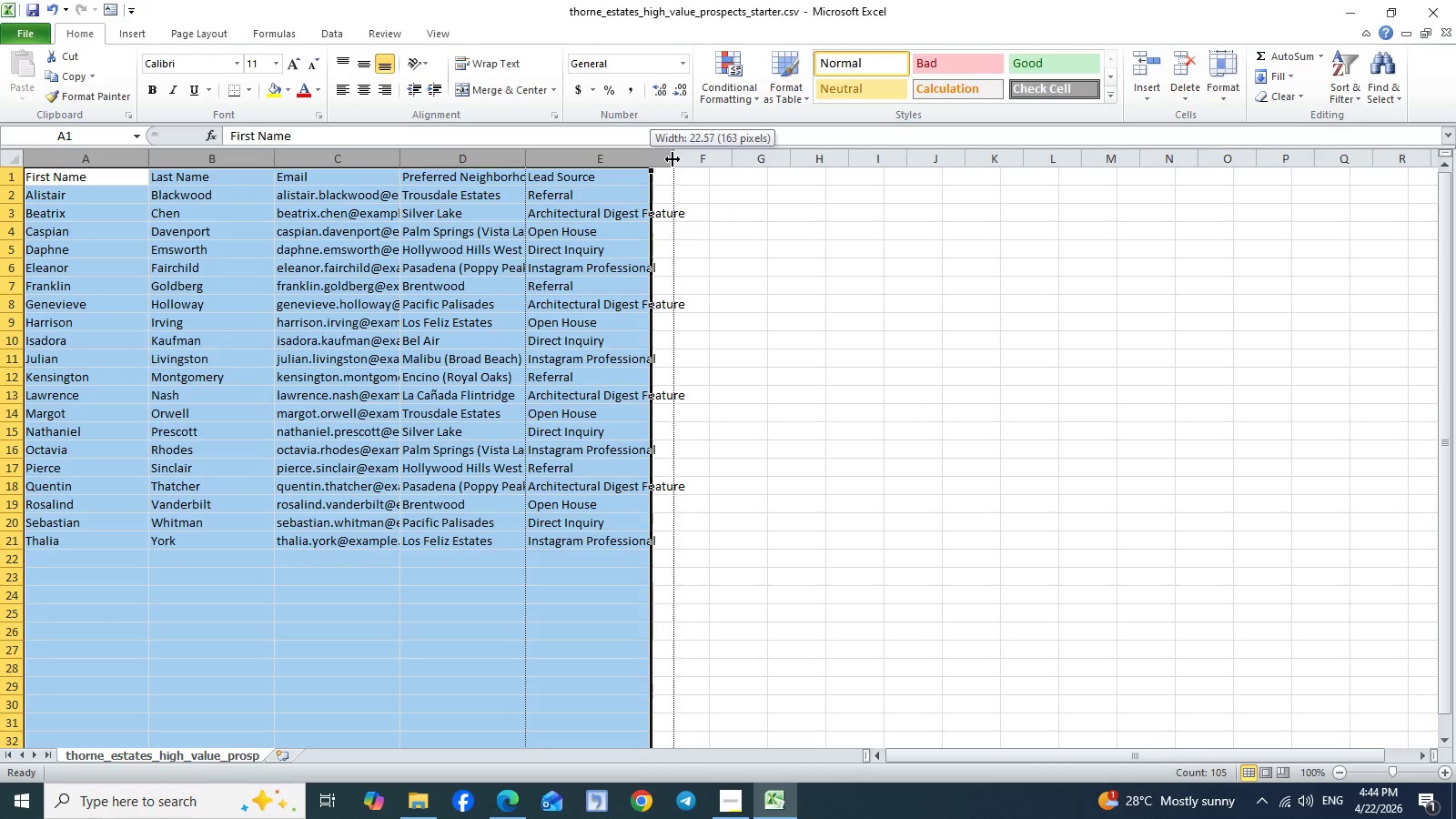 
left_click_drag(start_coordinate=[650, 160], to_coordinate=[674, 159])
 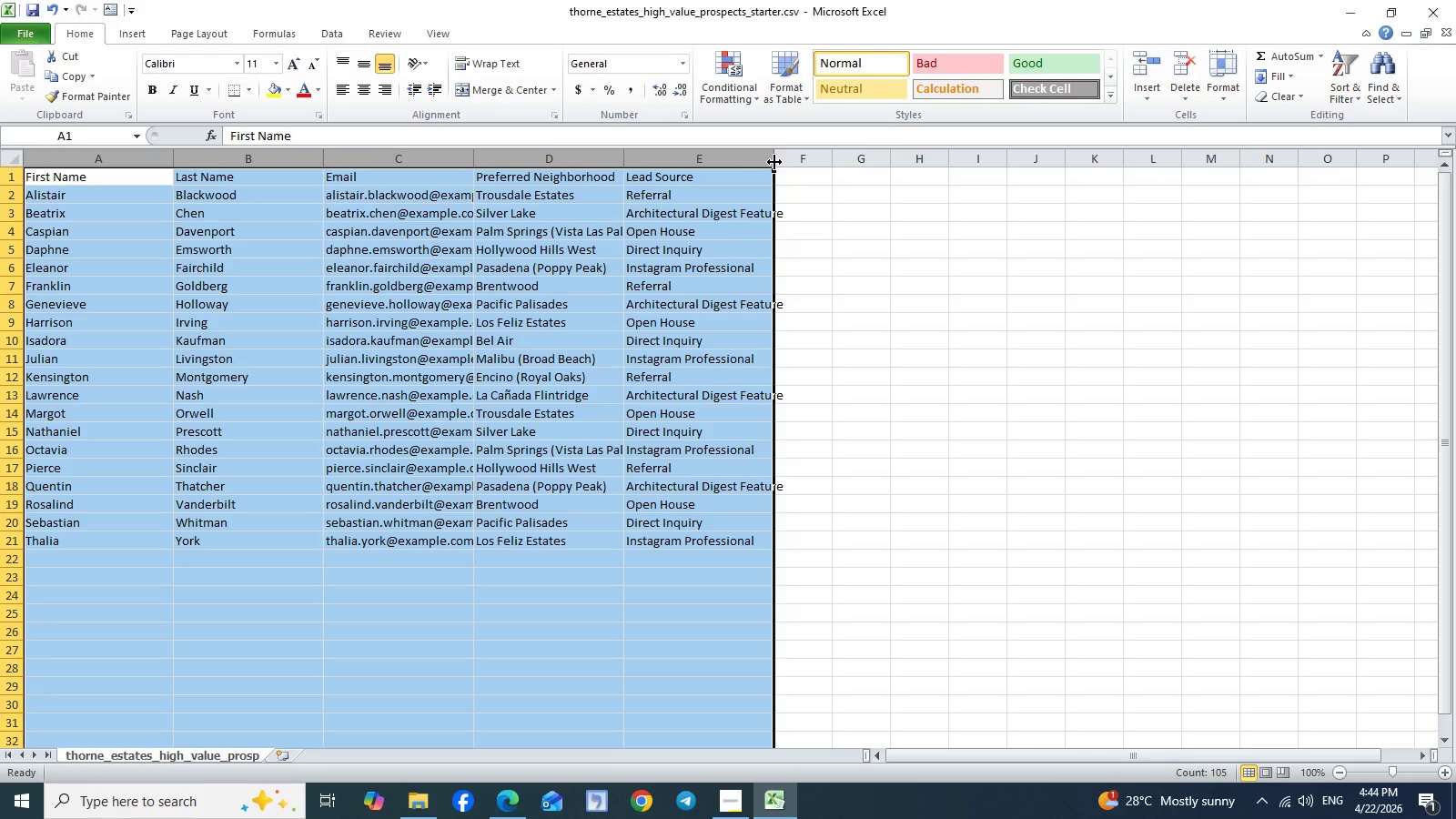 
left_click_drag(start_coordinate=[774, 162], to_coordinate=[859, 170])
 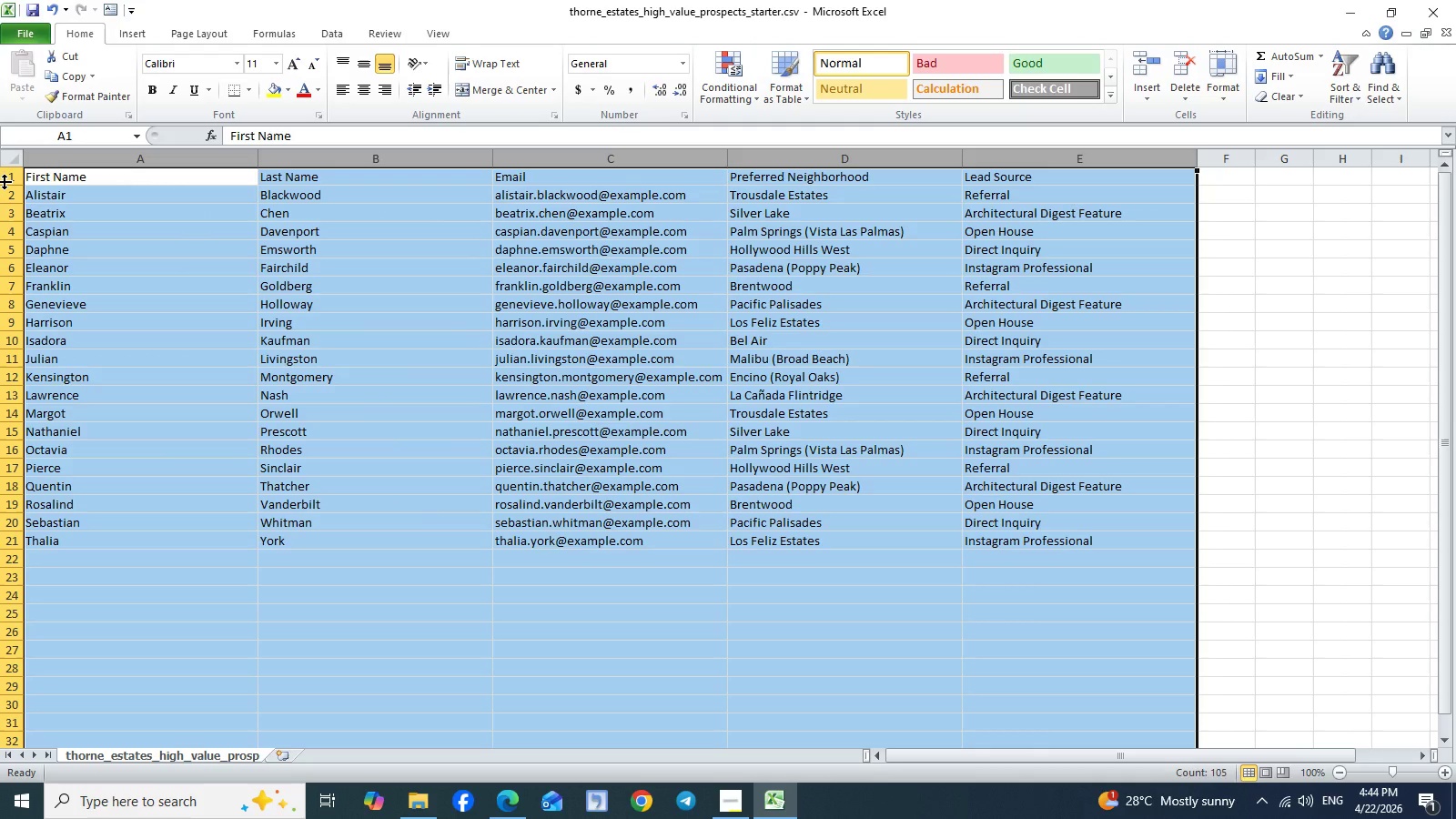 
left_click([5, 182])
 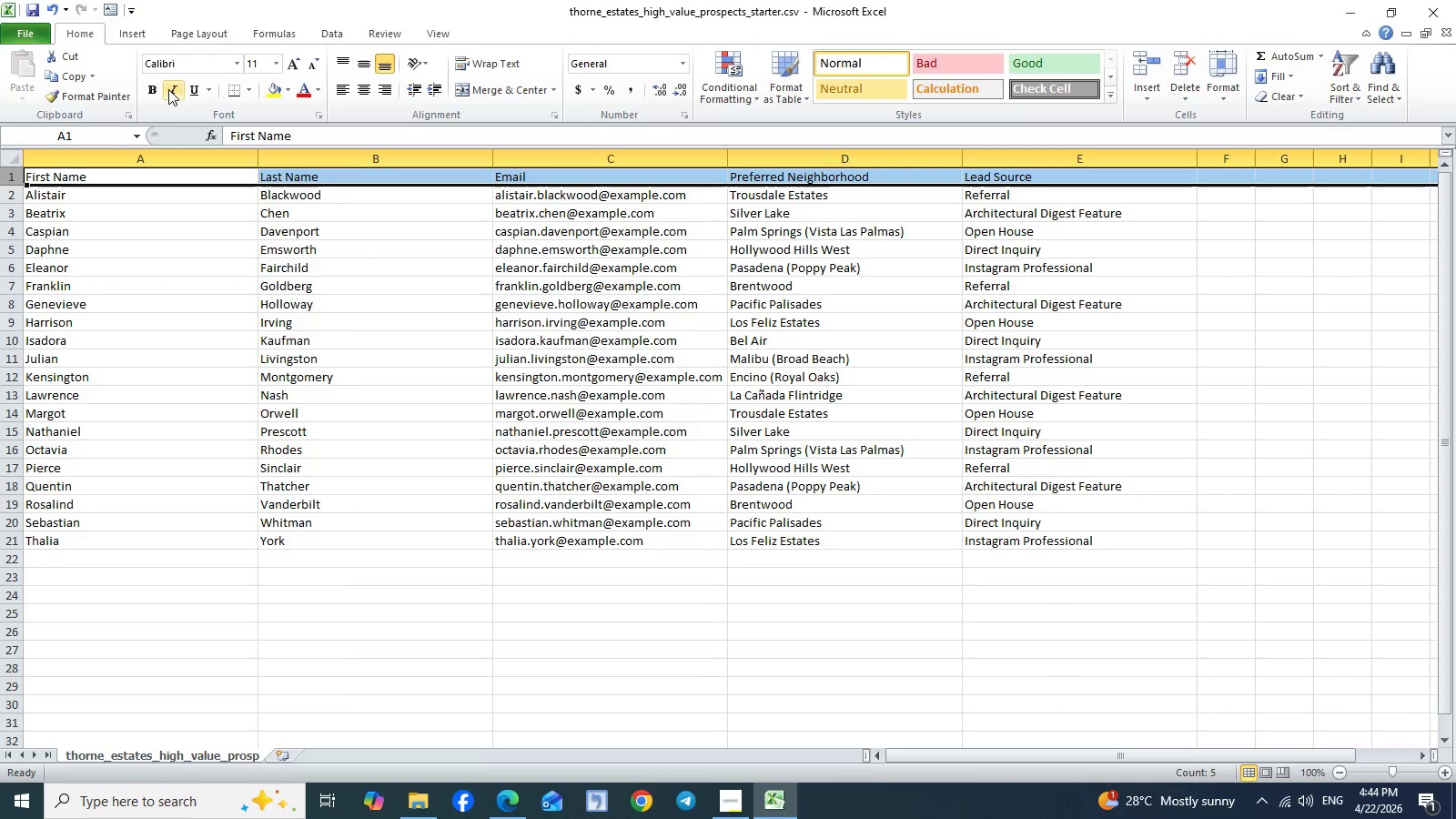 
left_click([3, 178])
 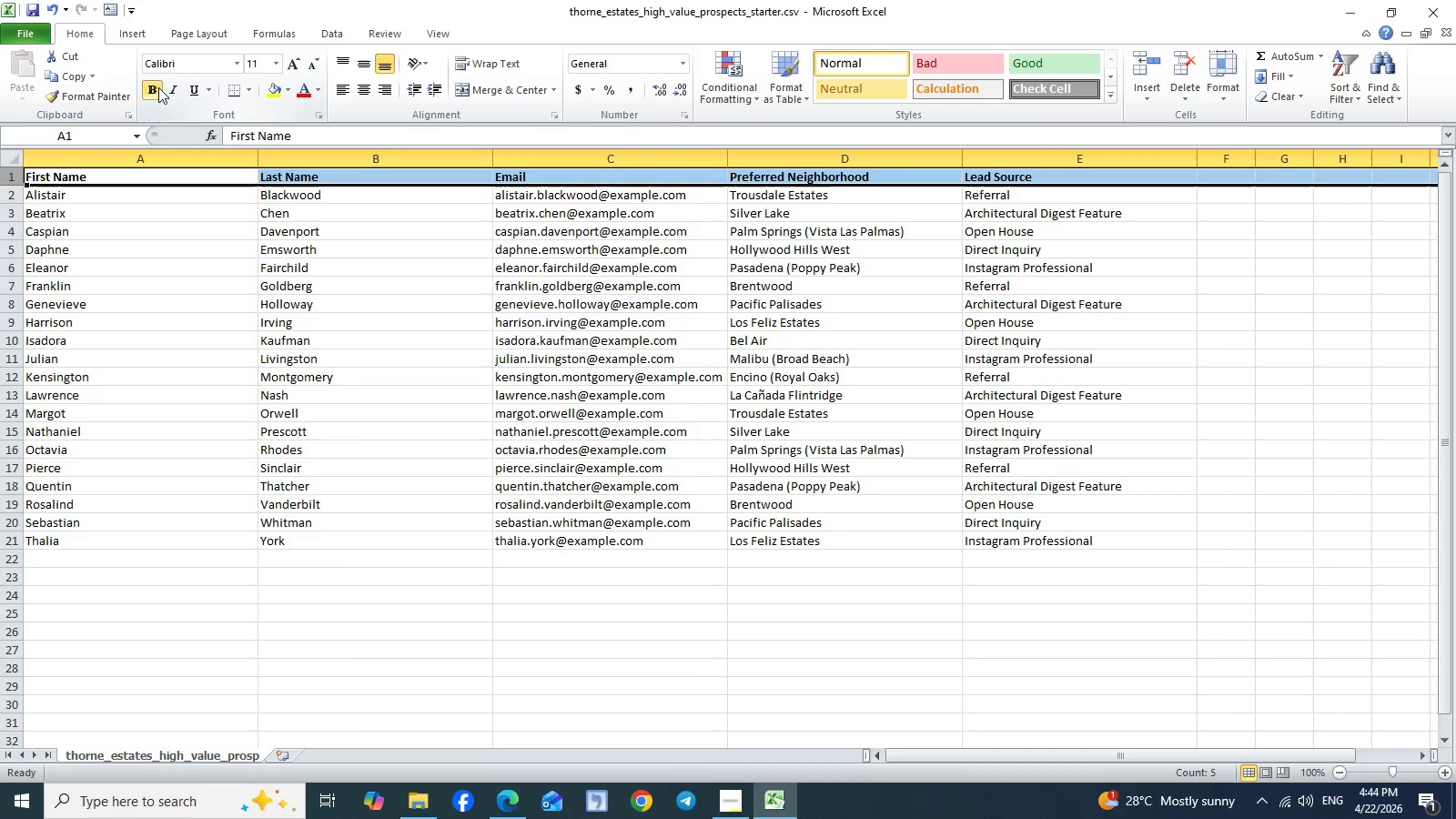 
left_click([158, 86])
 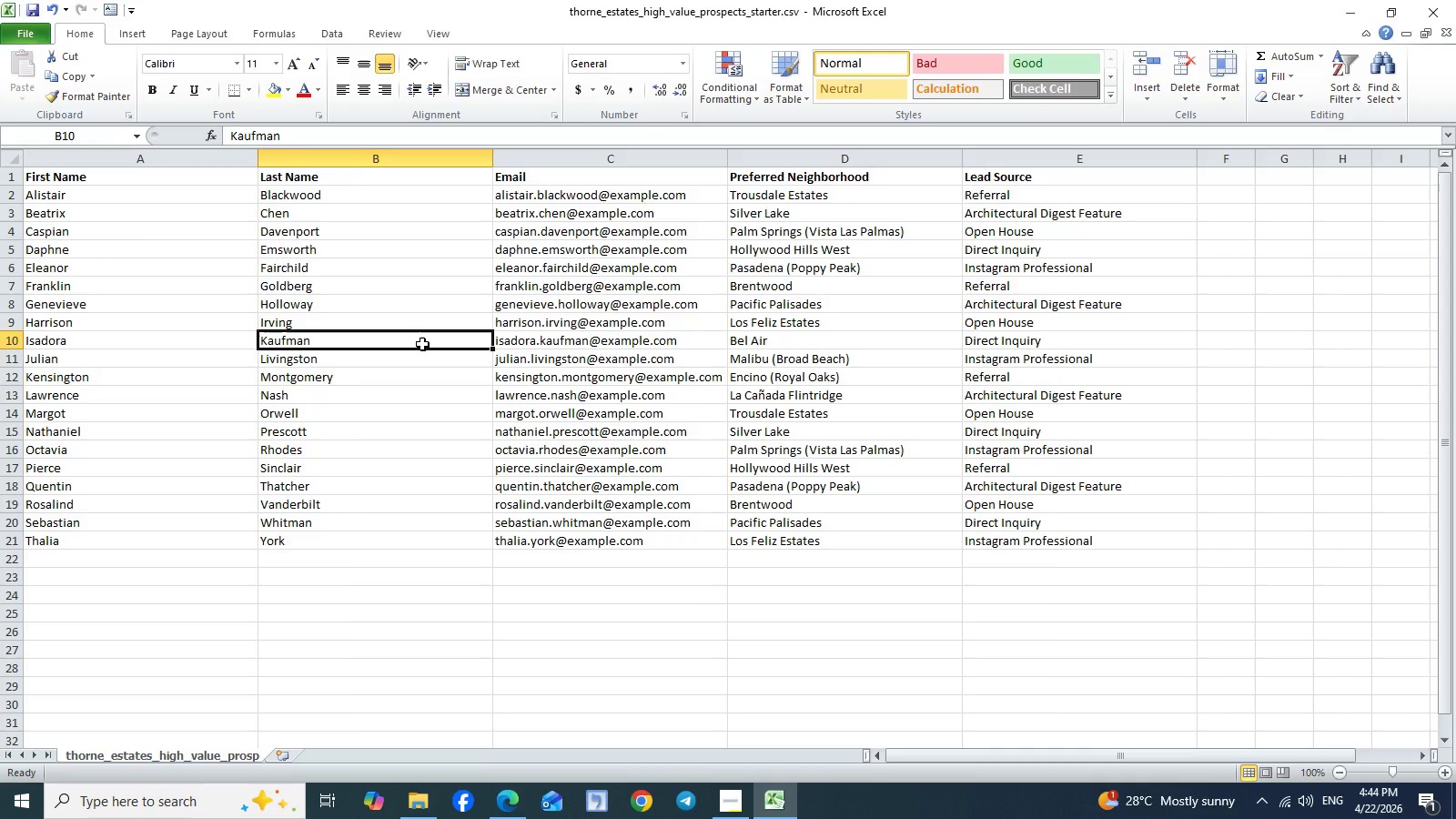 
left_click([422, 344])
 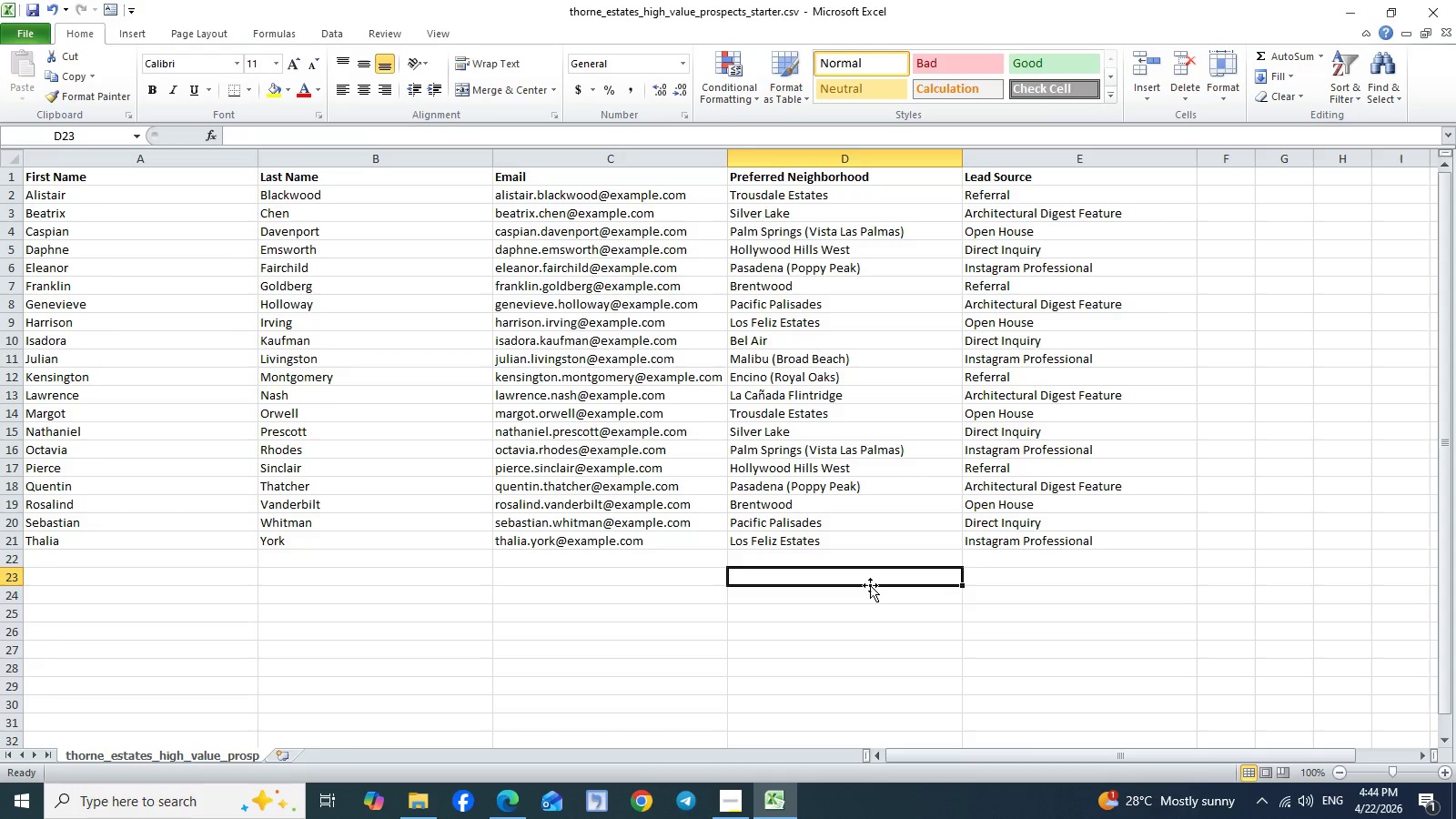 
left_click([870, 585])
 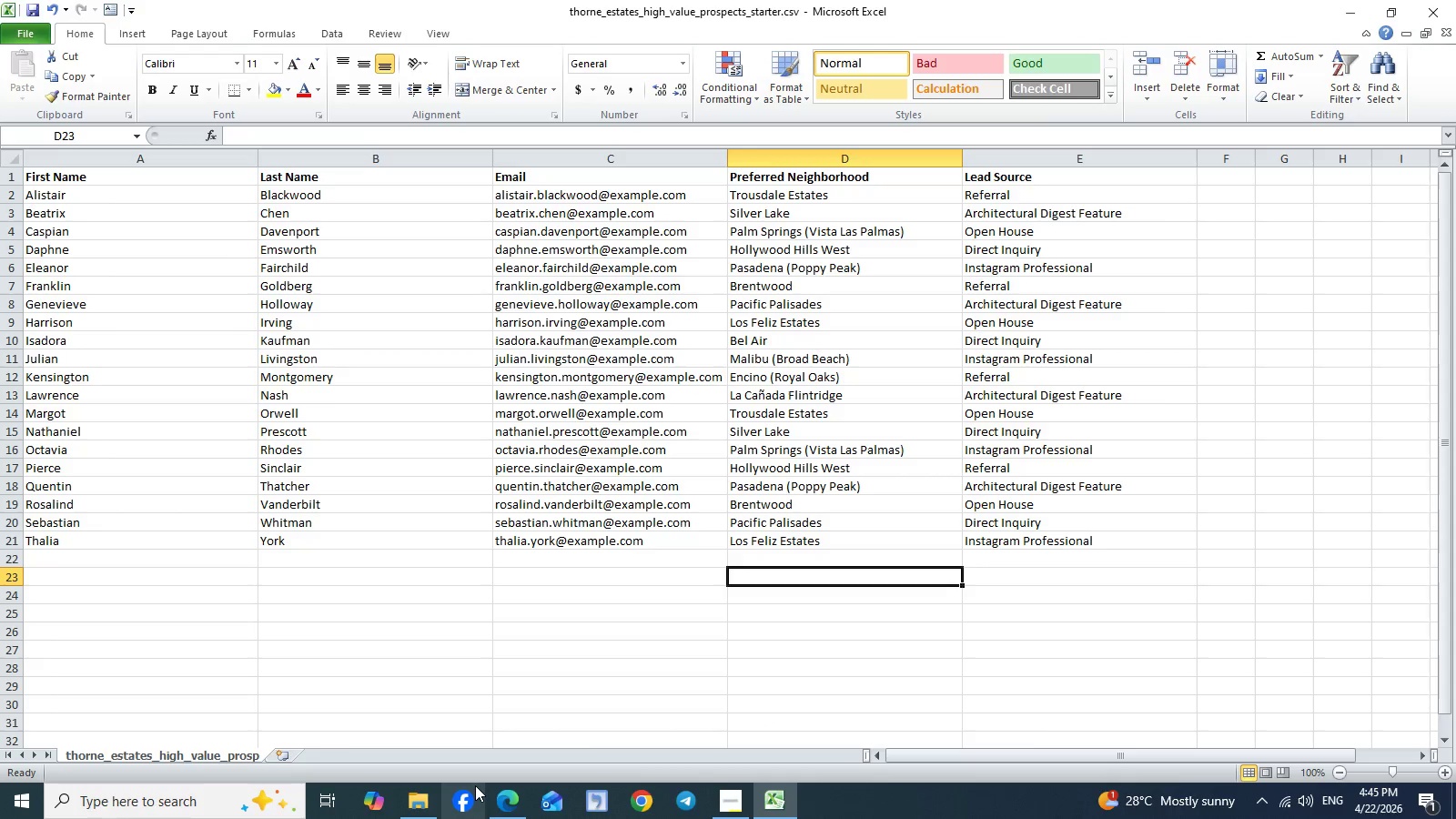 
wait(9.02)
 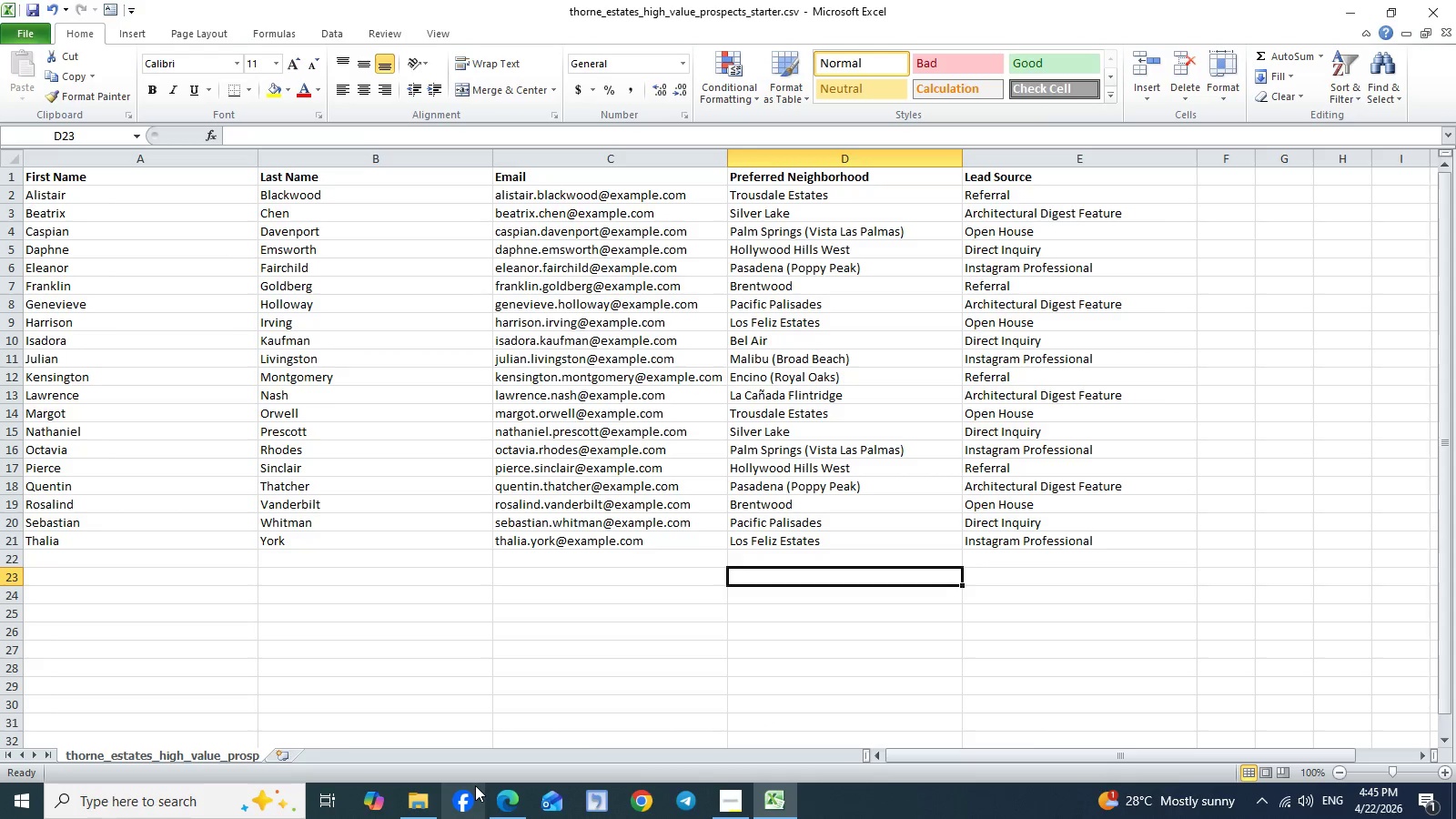 
left_click([410, 810])
 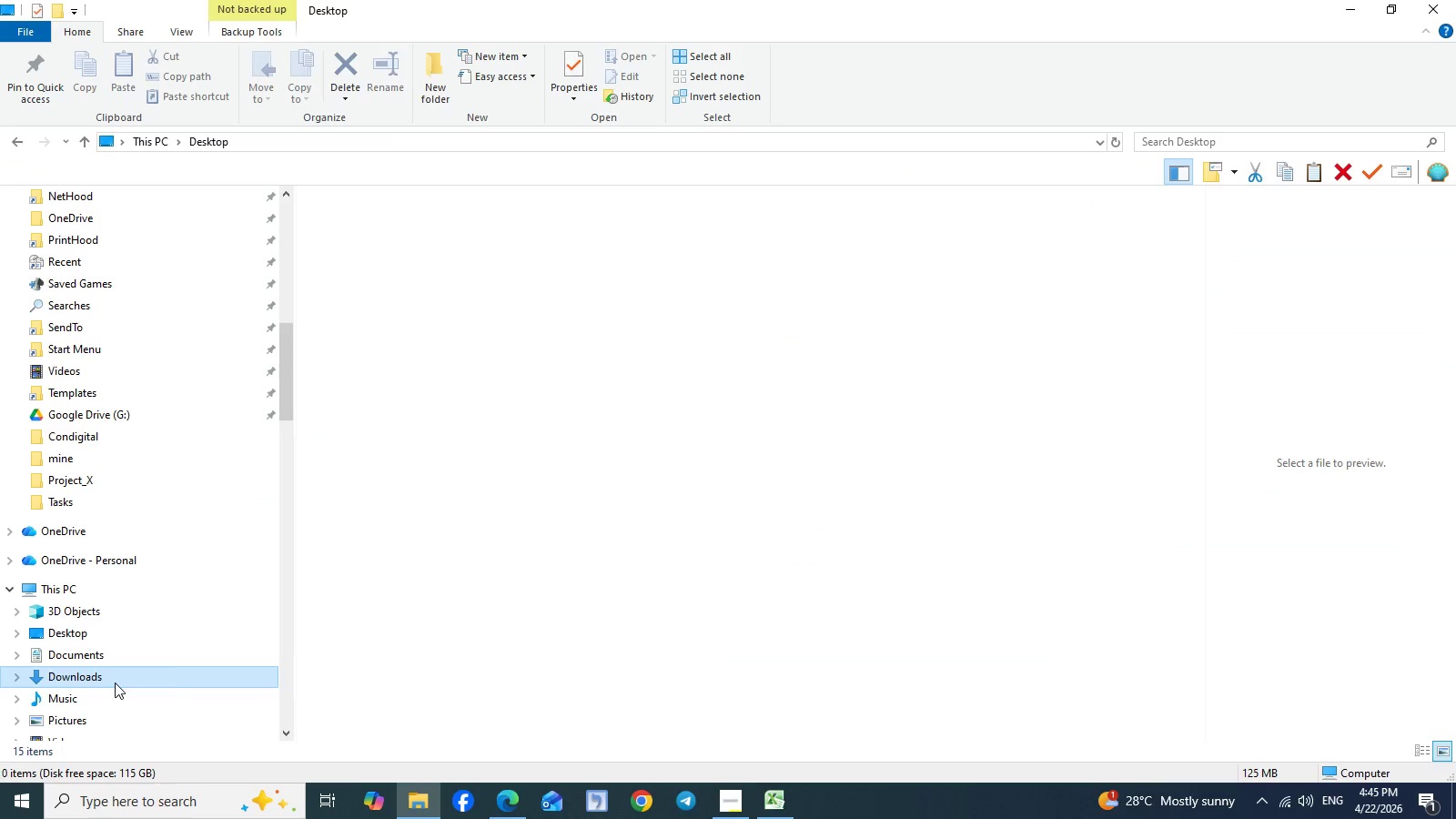 
left_click([115, 682])
 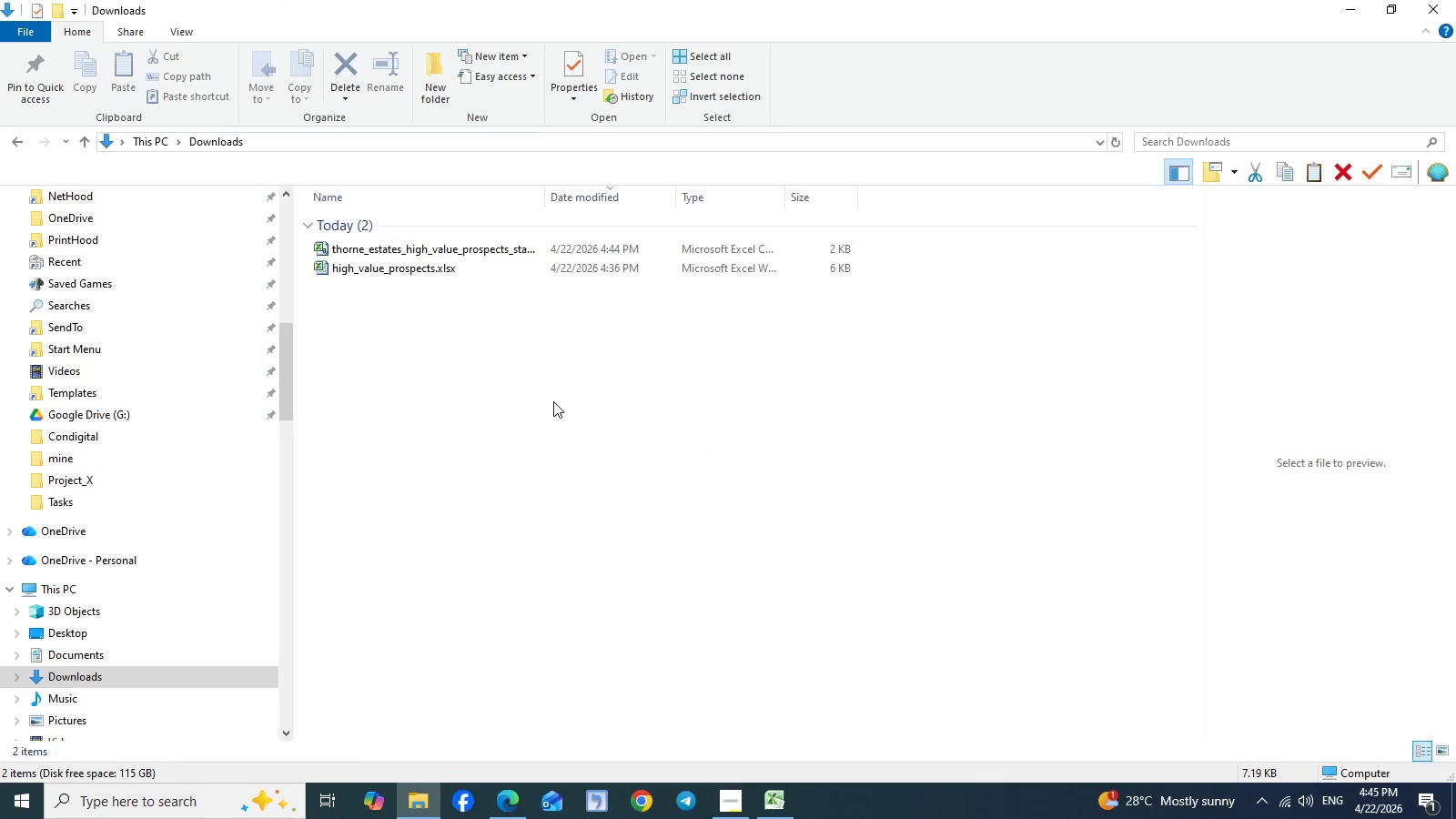 
left_click([553, 401])
 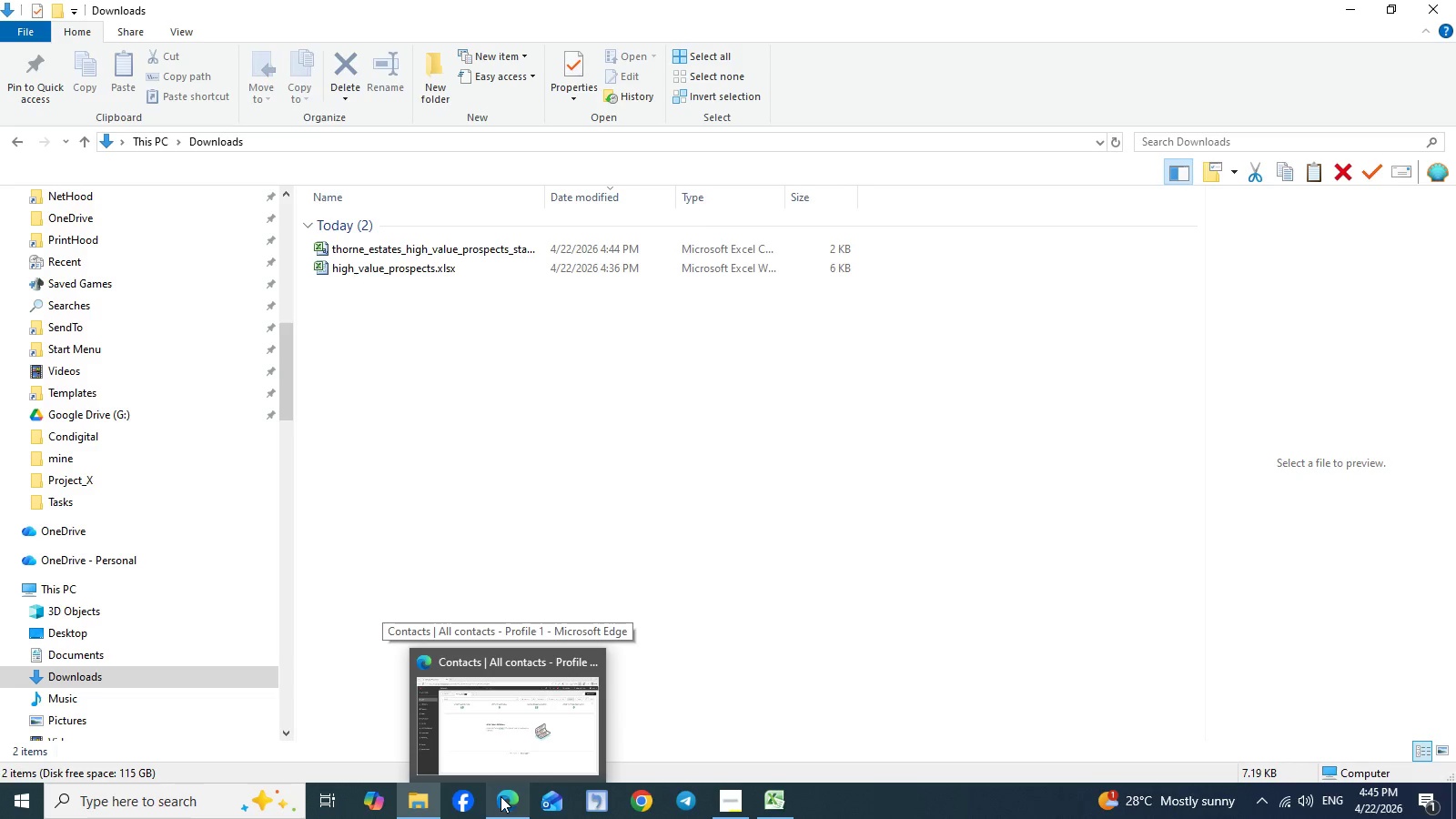 
wait(5.38)
 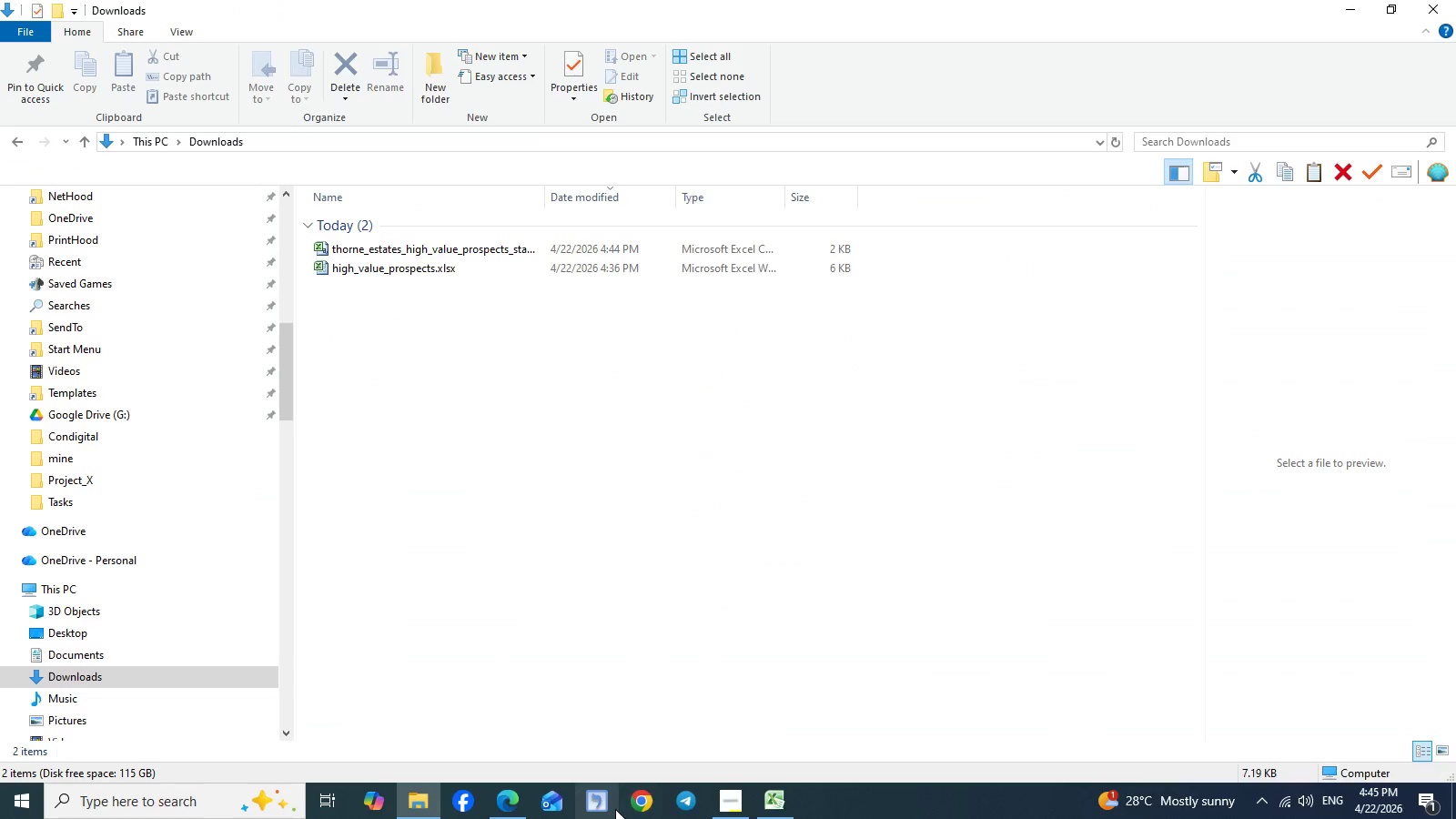 
left_click([492, 708])
 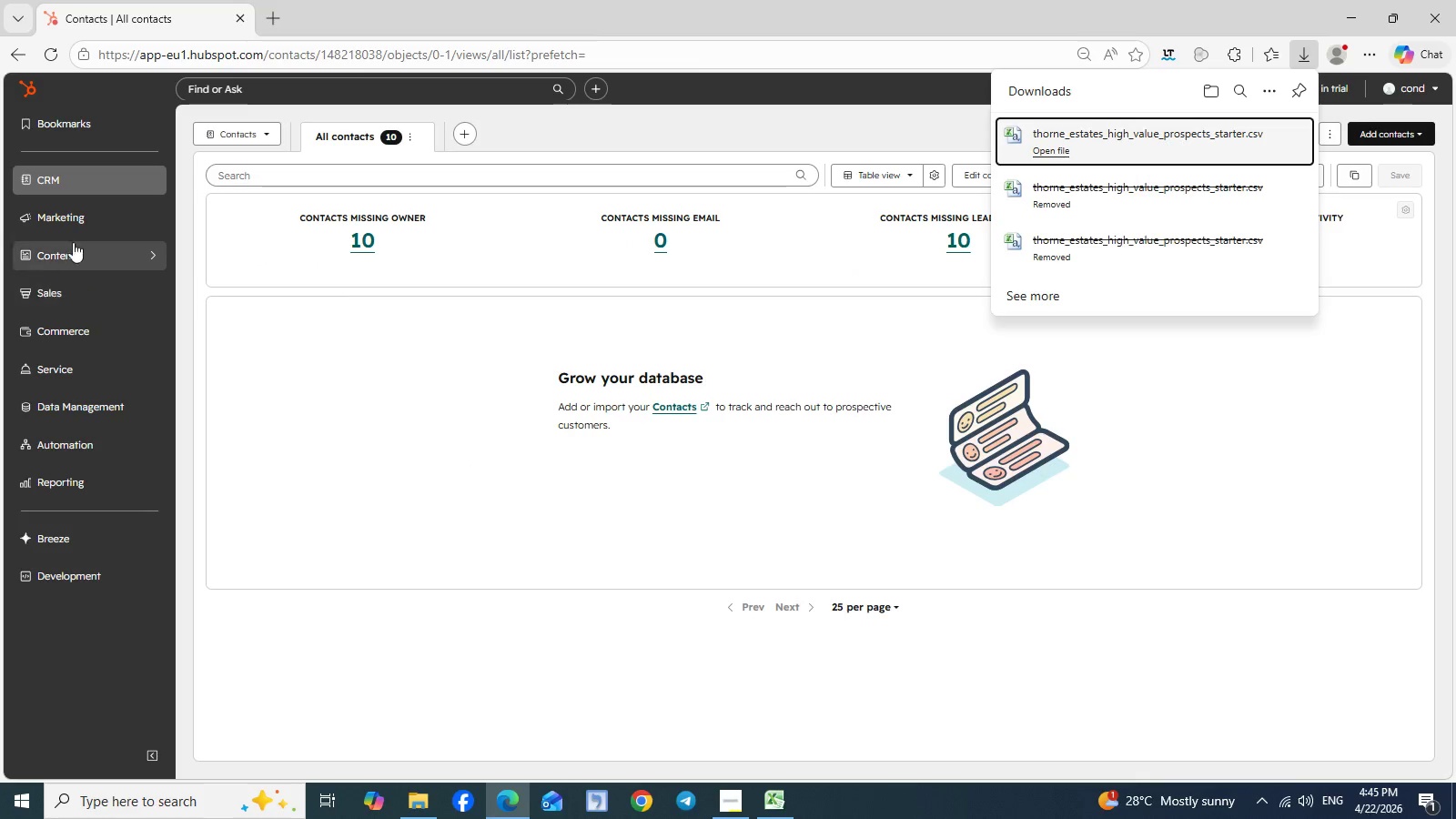 
wait(8.03)
 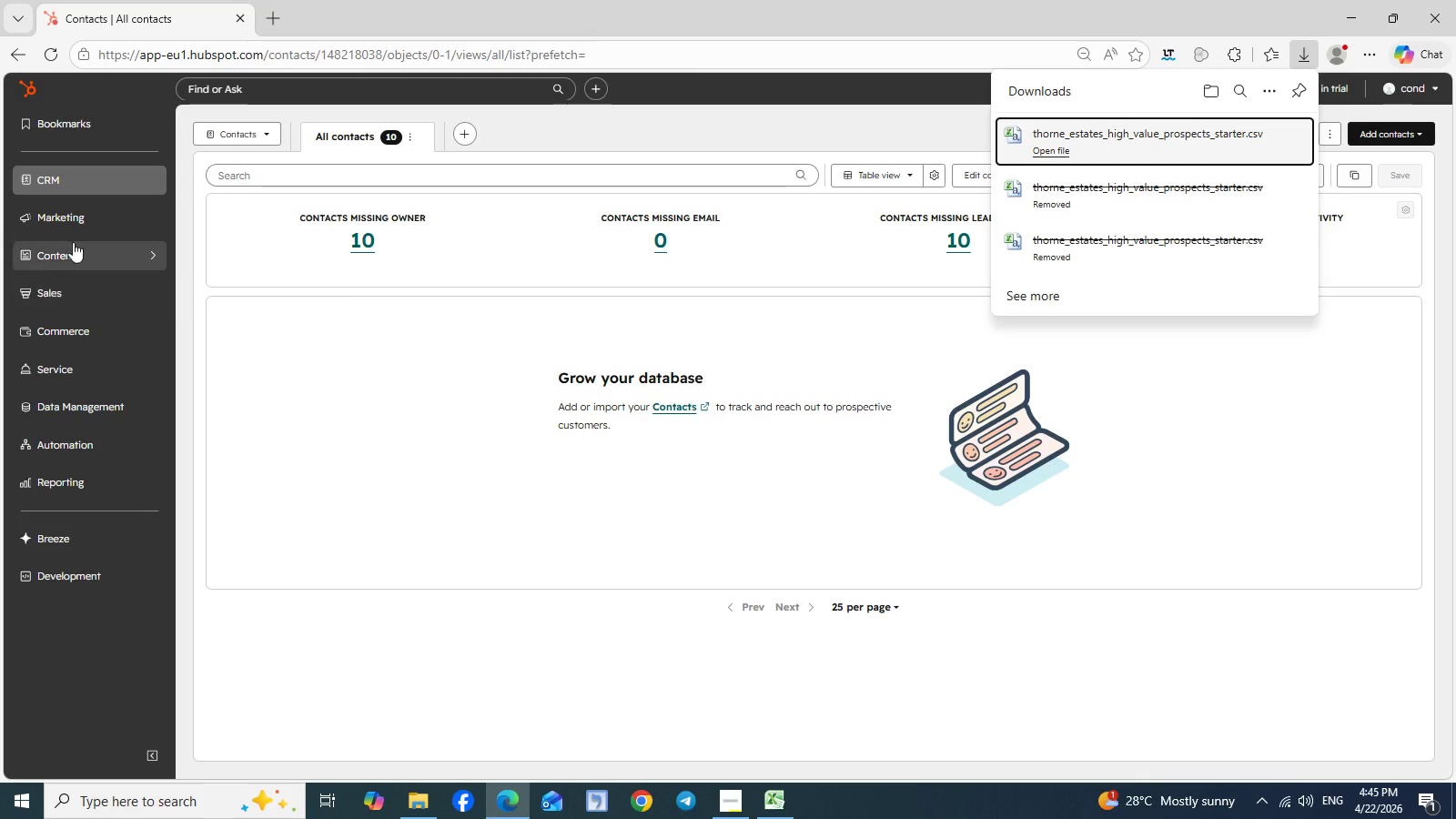 
left_click([1302, 55])
 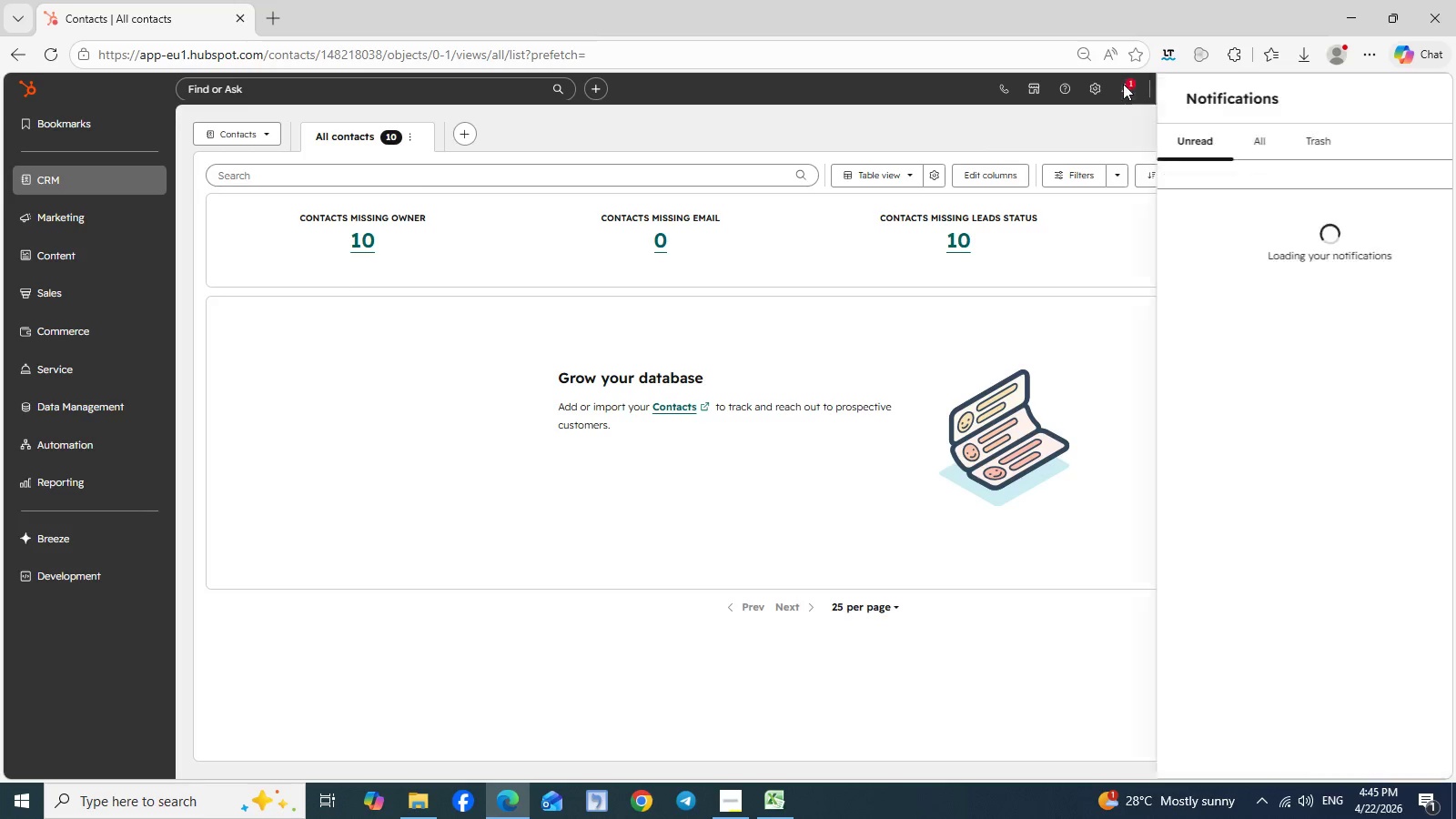 
left_click([1123, 84])
 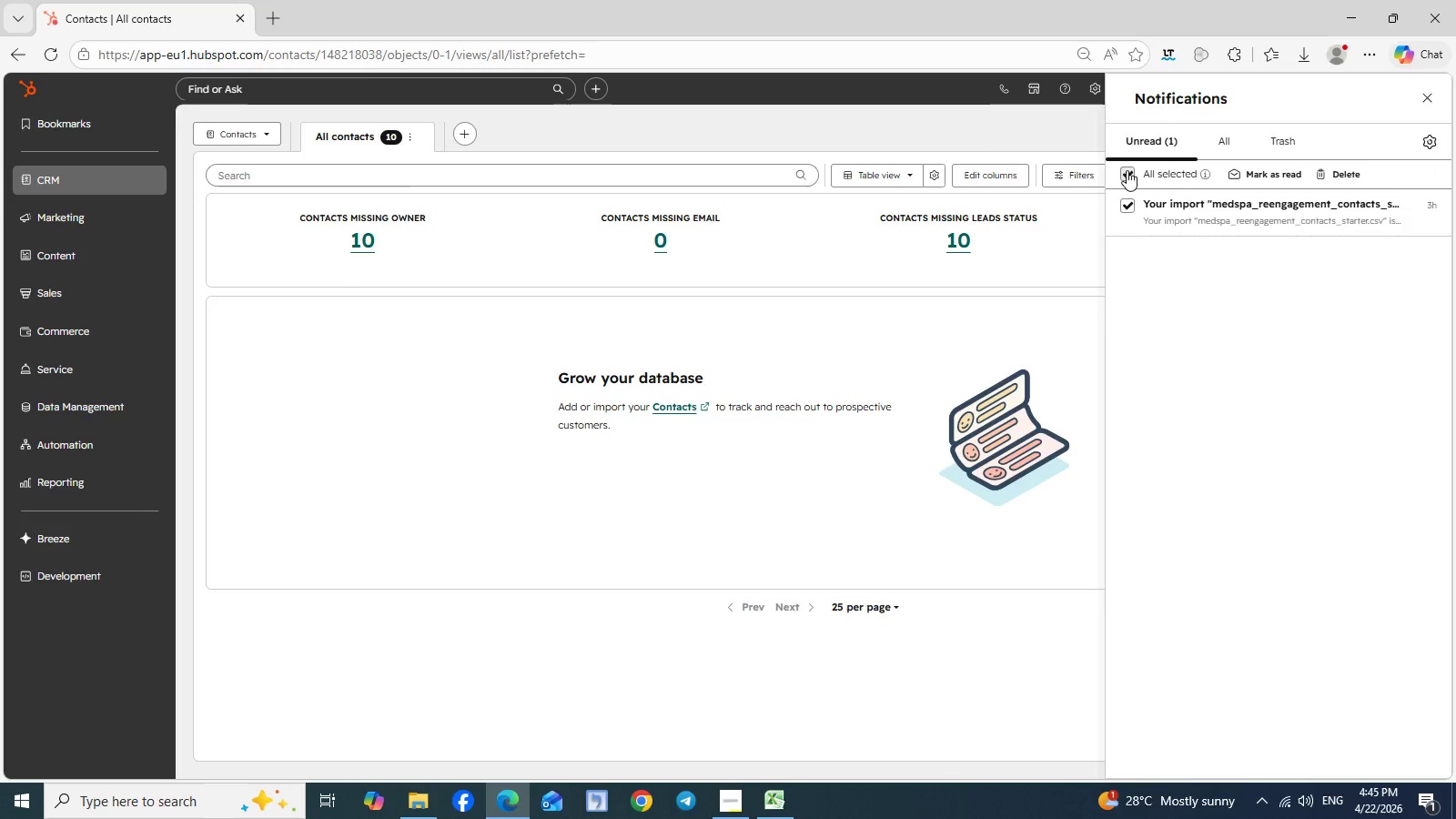 
left_click([1127, 170])
 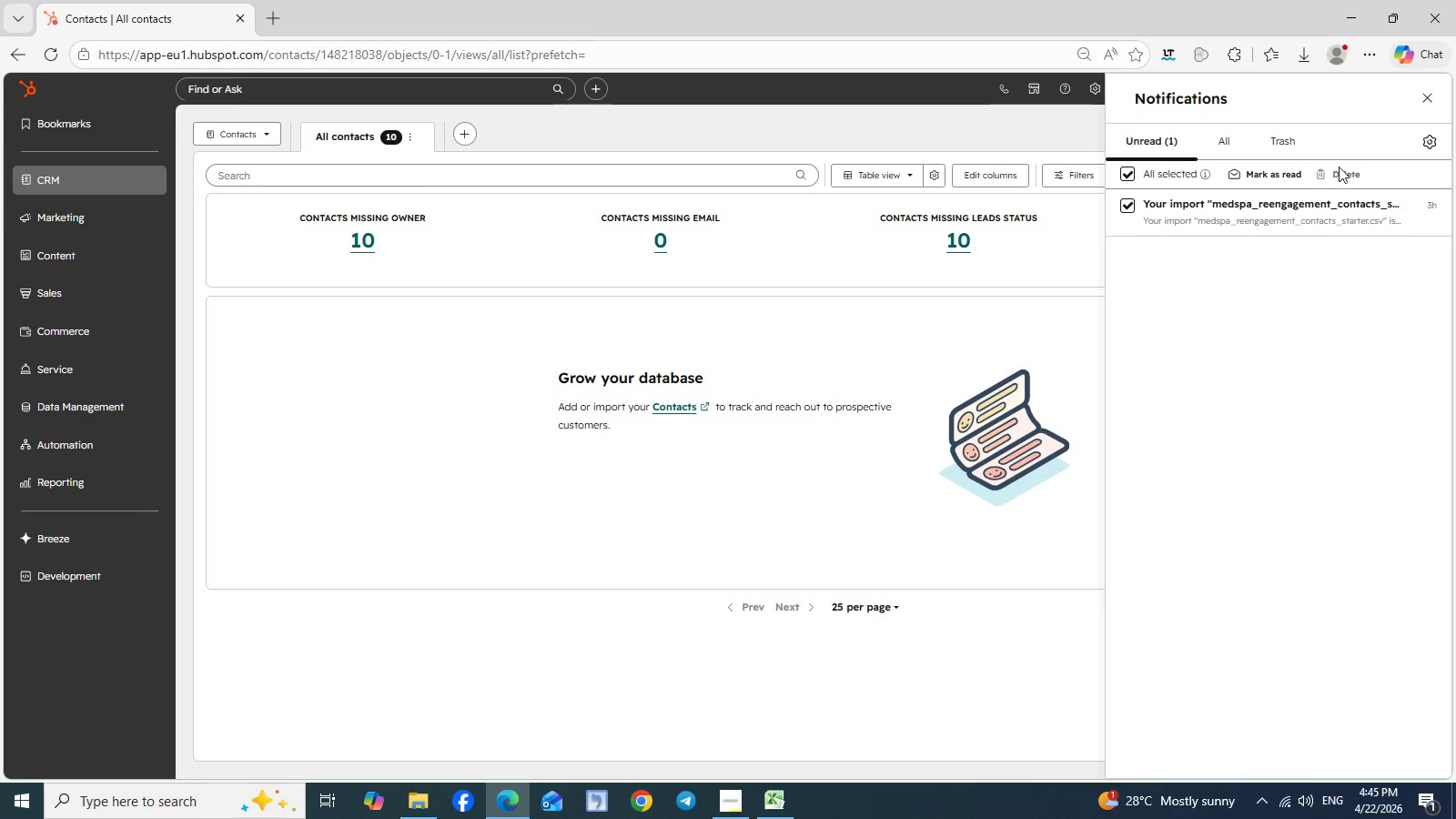 
left_click([1339, 167])
 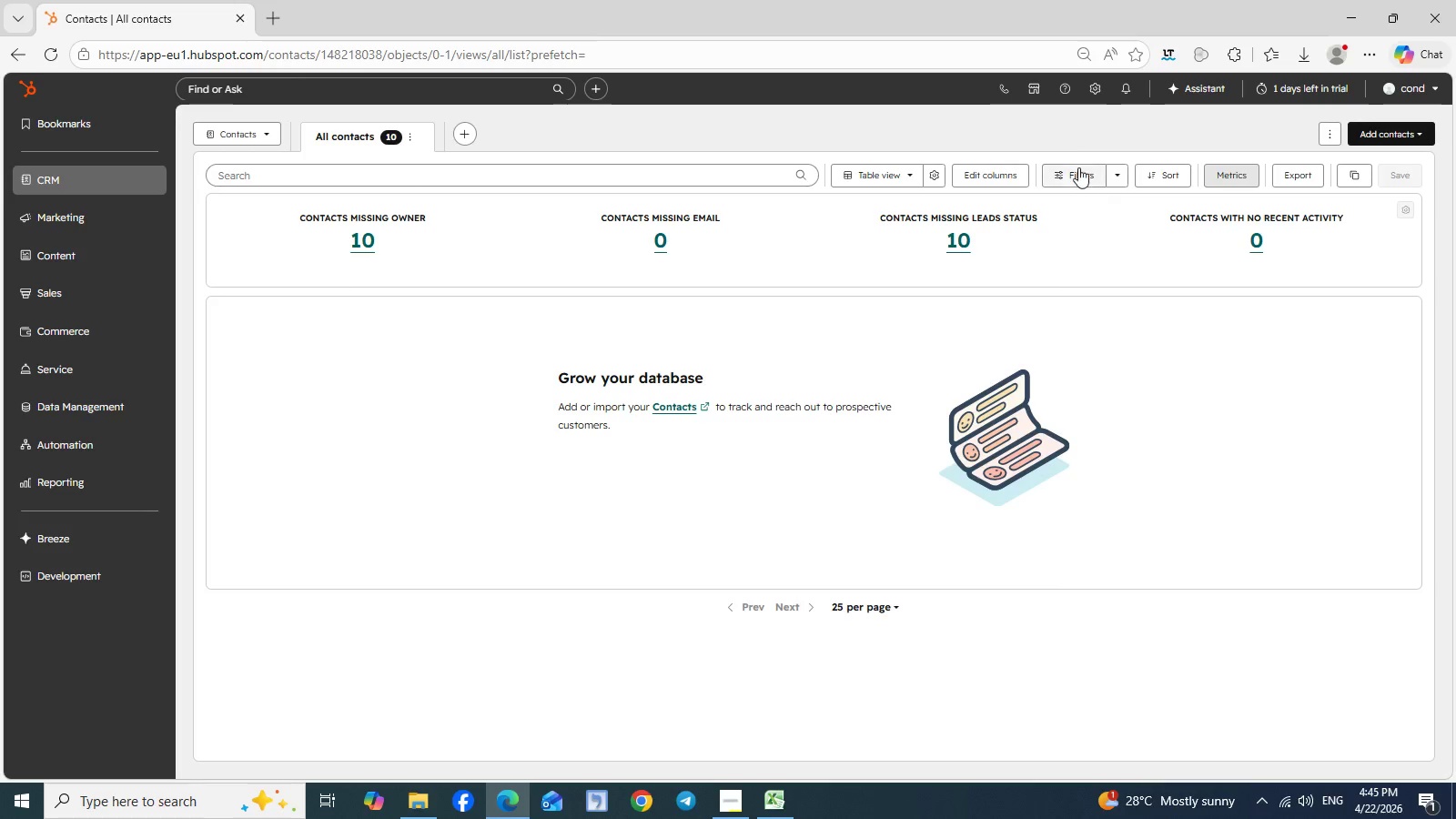 
left_click([1423, 90])
 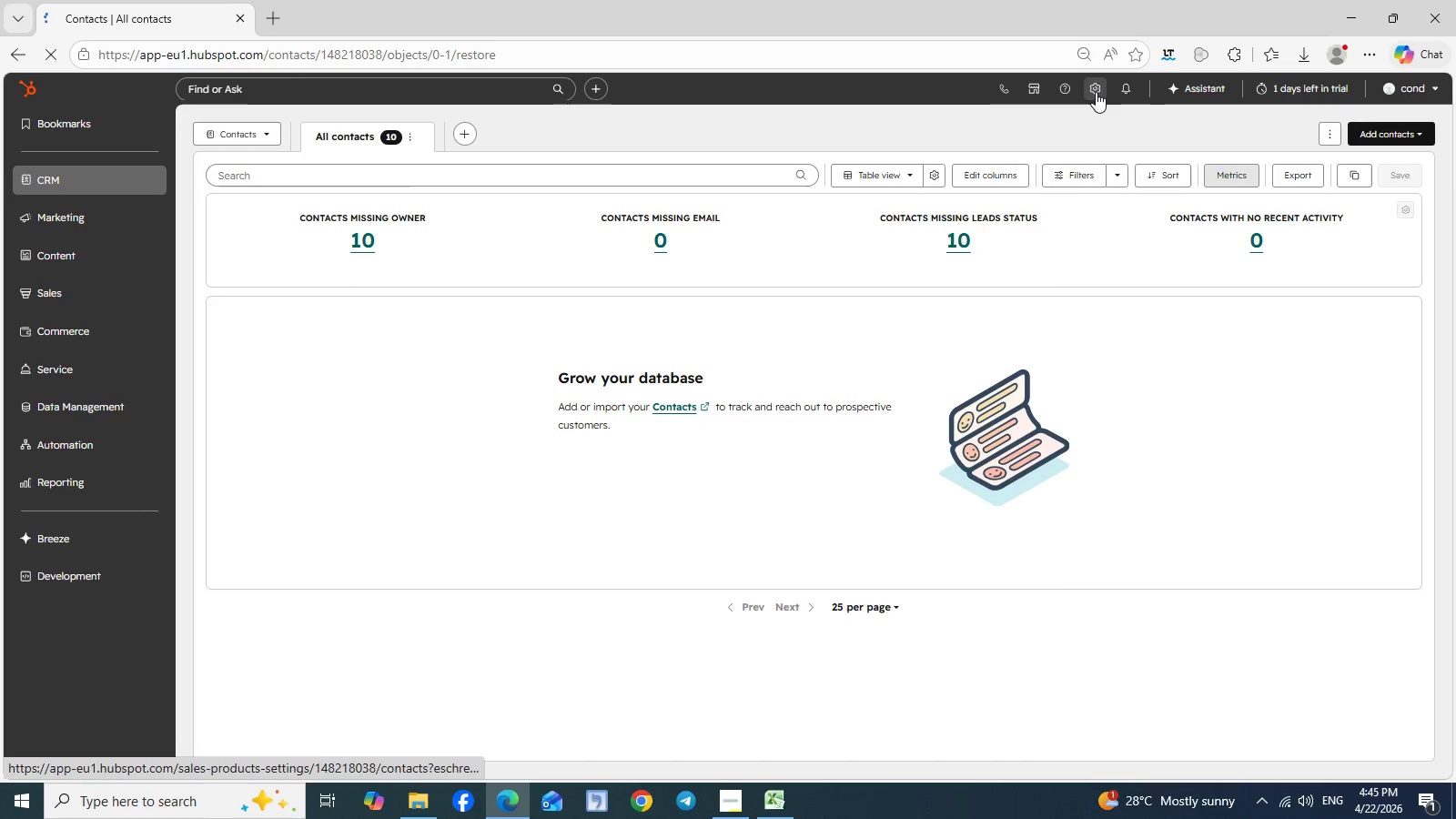 
left_click([1096, 92])
 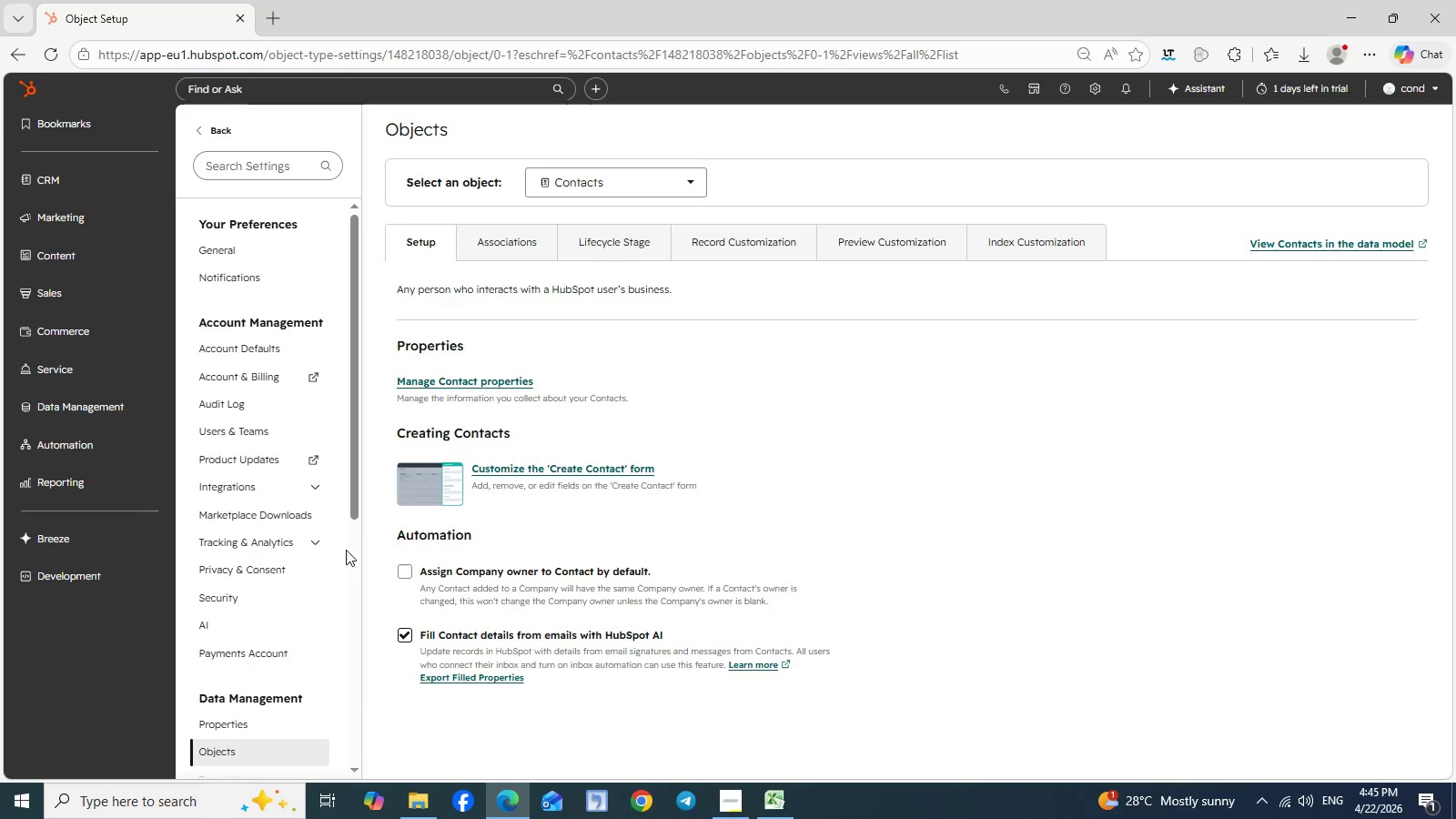 
wait(6.59)
 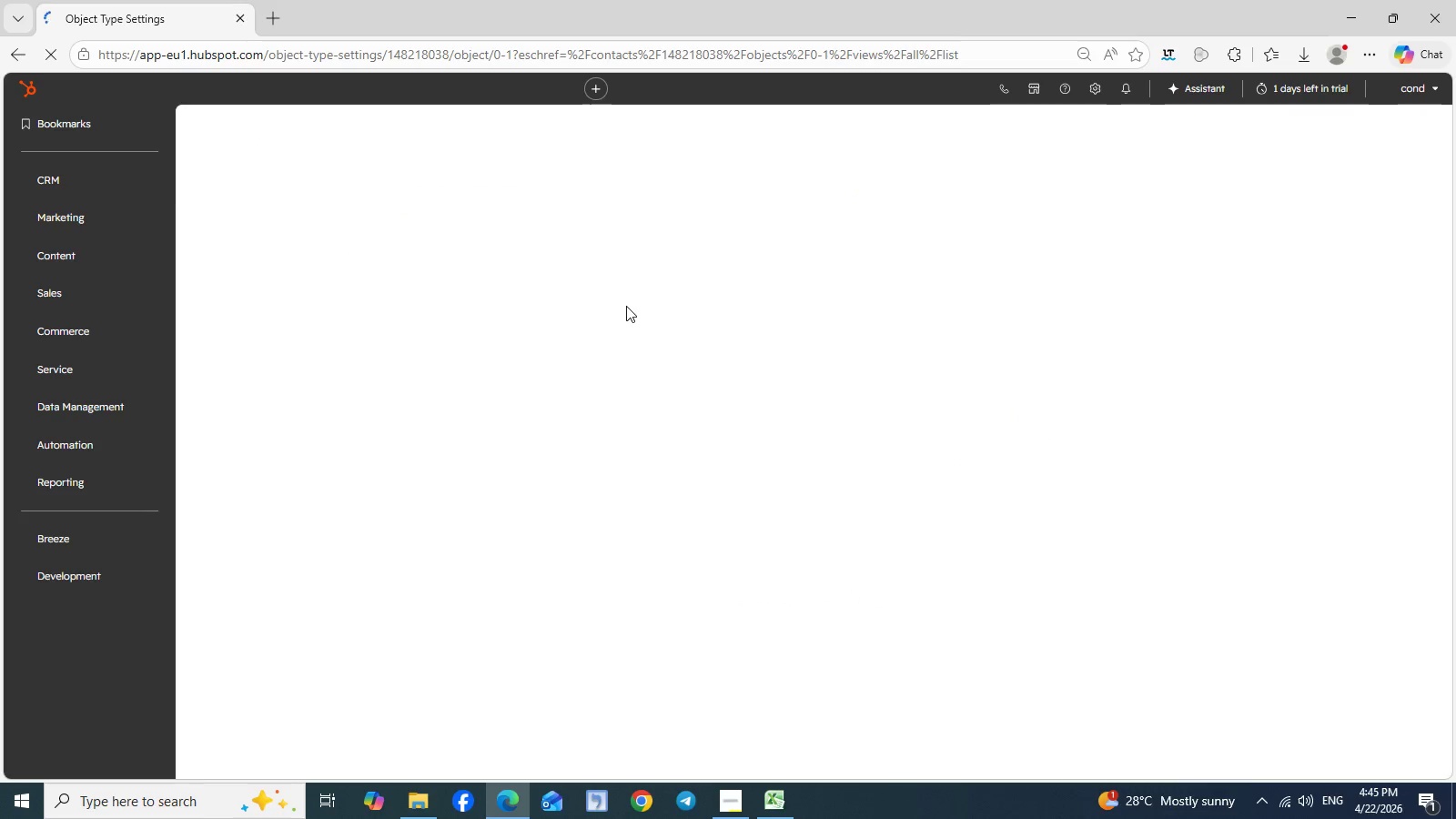 
scroll: coordinate [289, 557], scroll_direction: down, amount: 3.0
 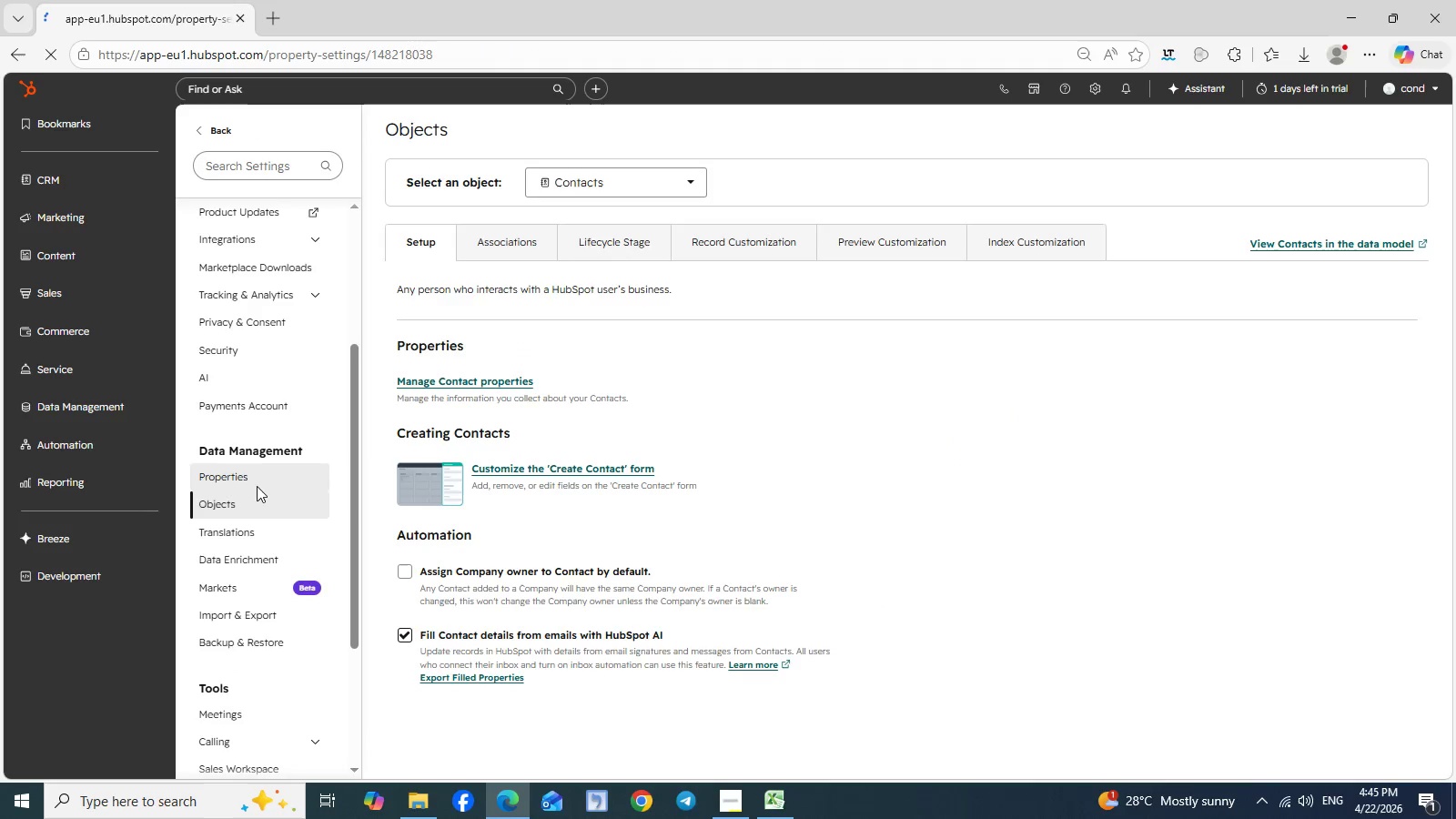 
left_click([257, 486])
 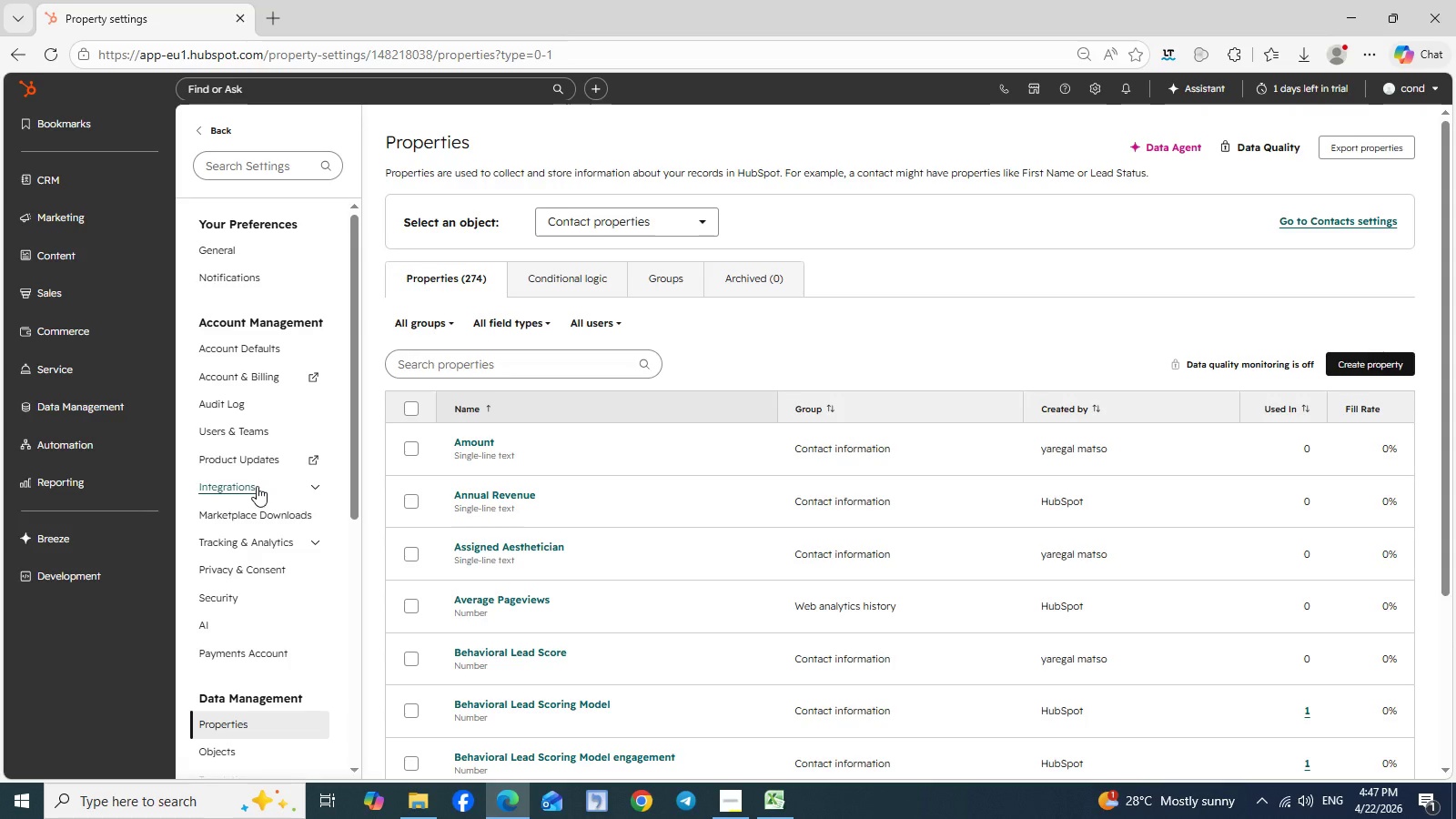 
wait(118.56)
 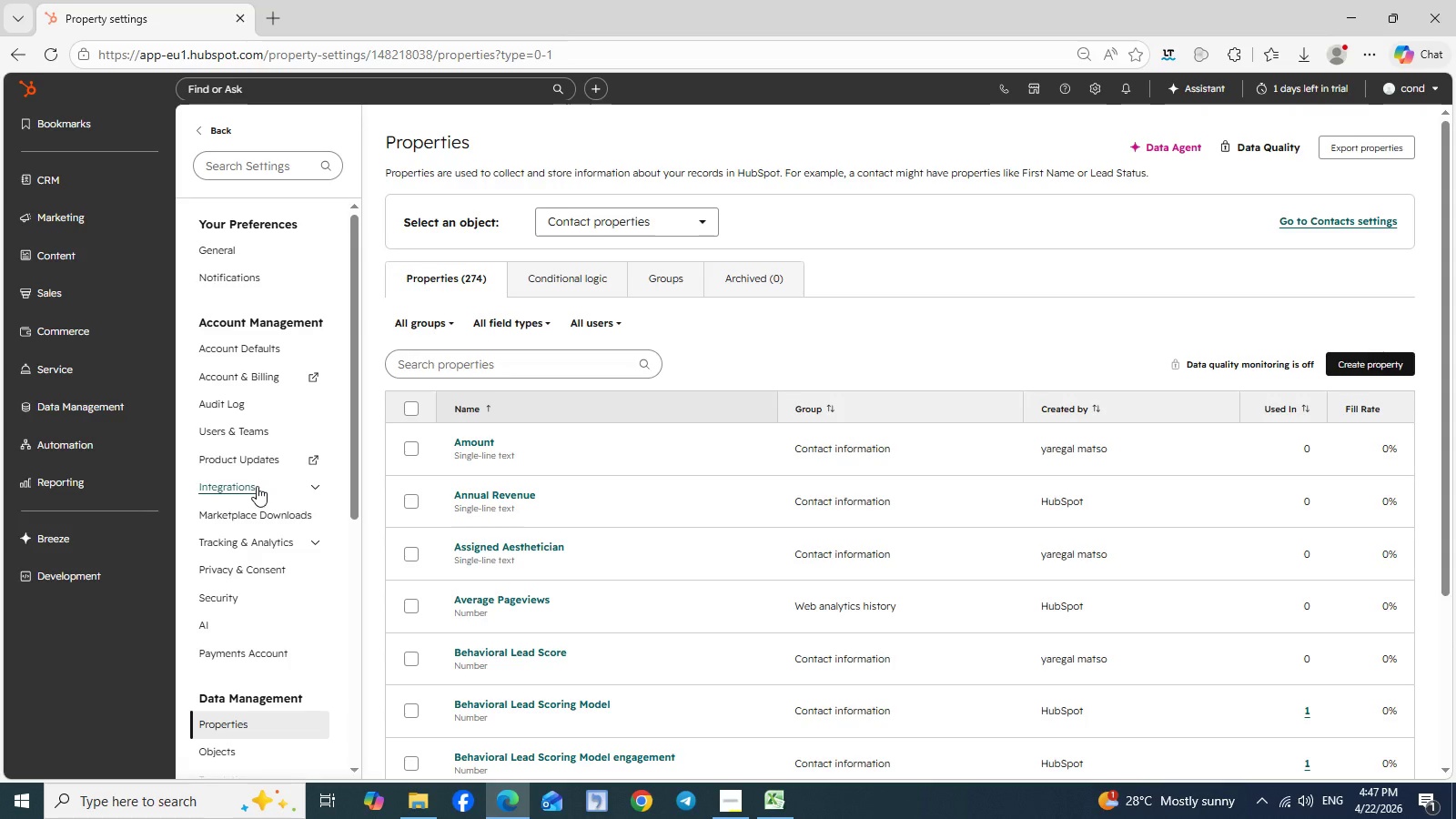 
left_click([1354, 362])
 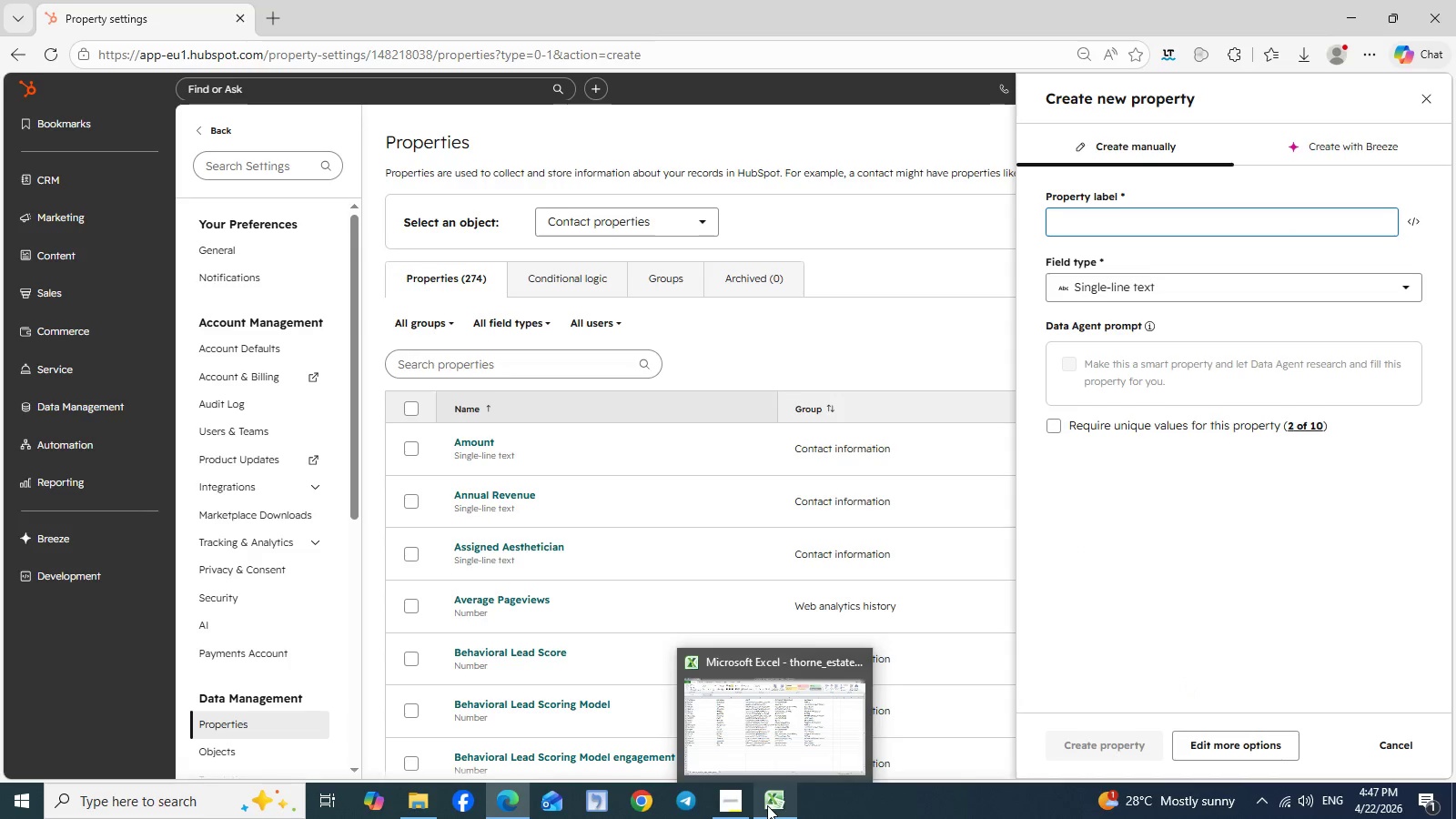 
left_click([767, 805])
 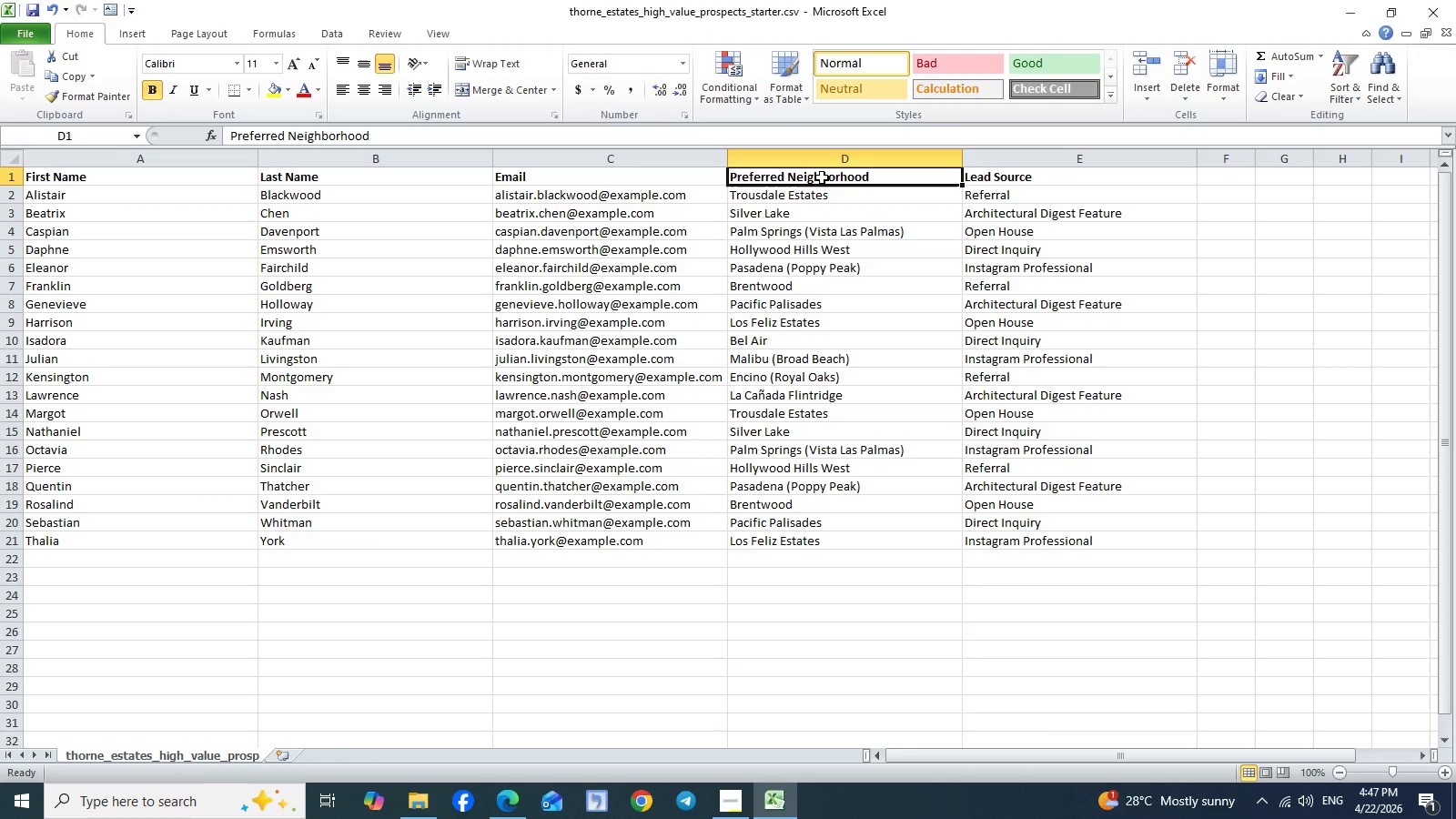 
left_click([822, 177])
 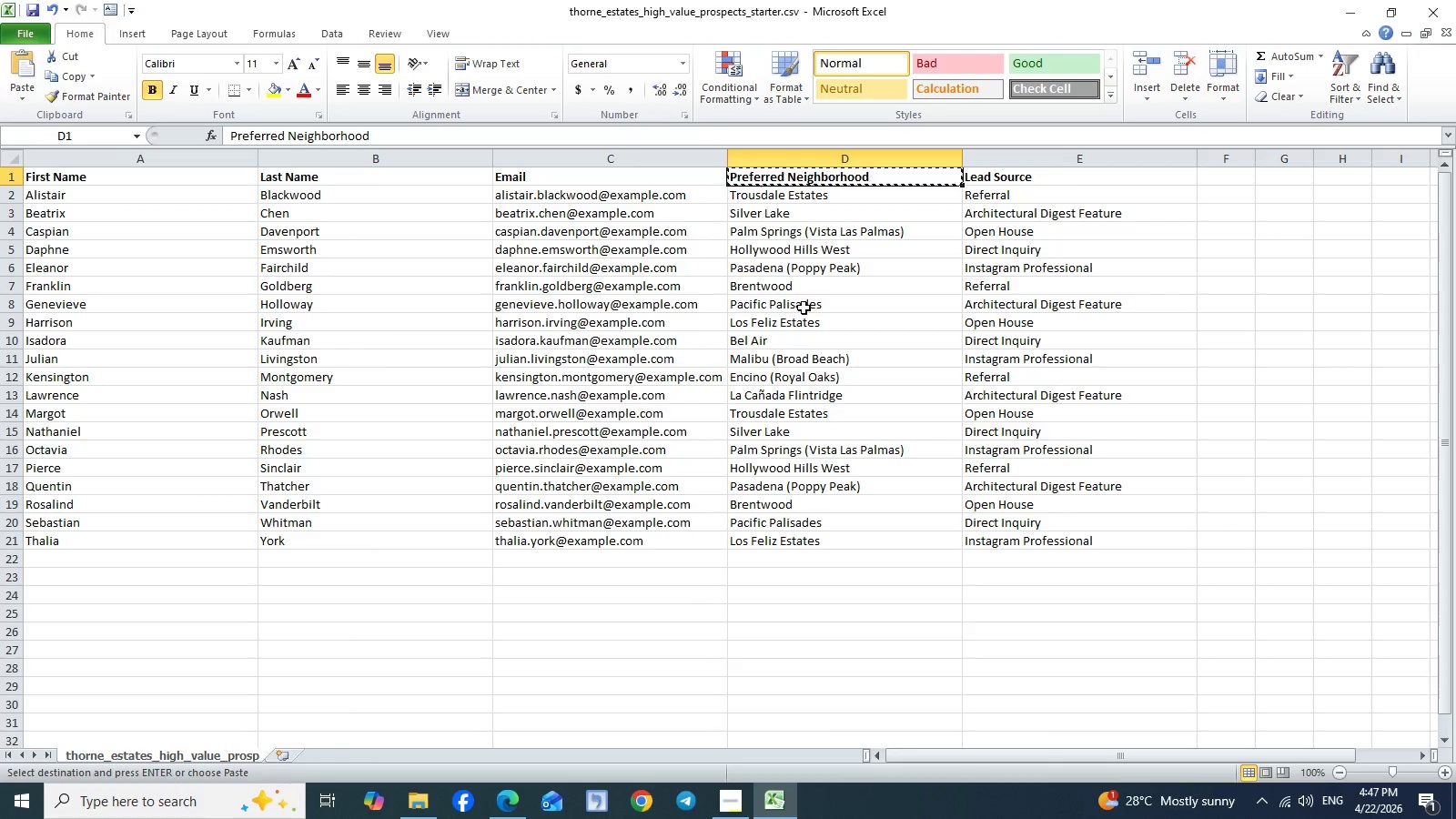 
key(Control+C)
 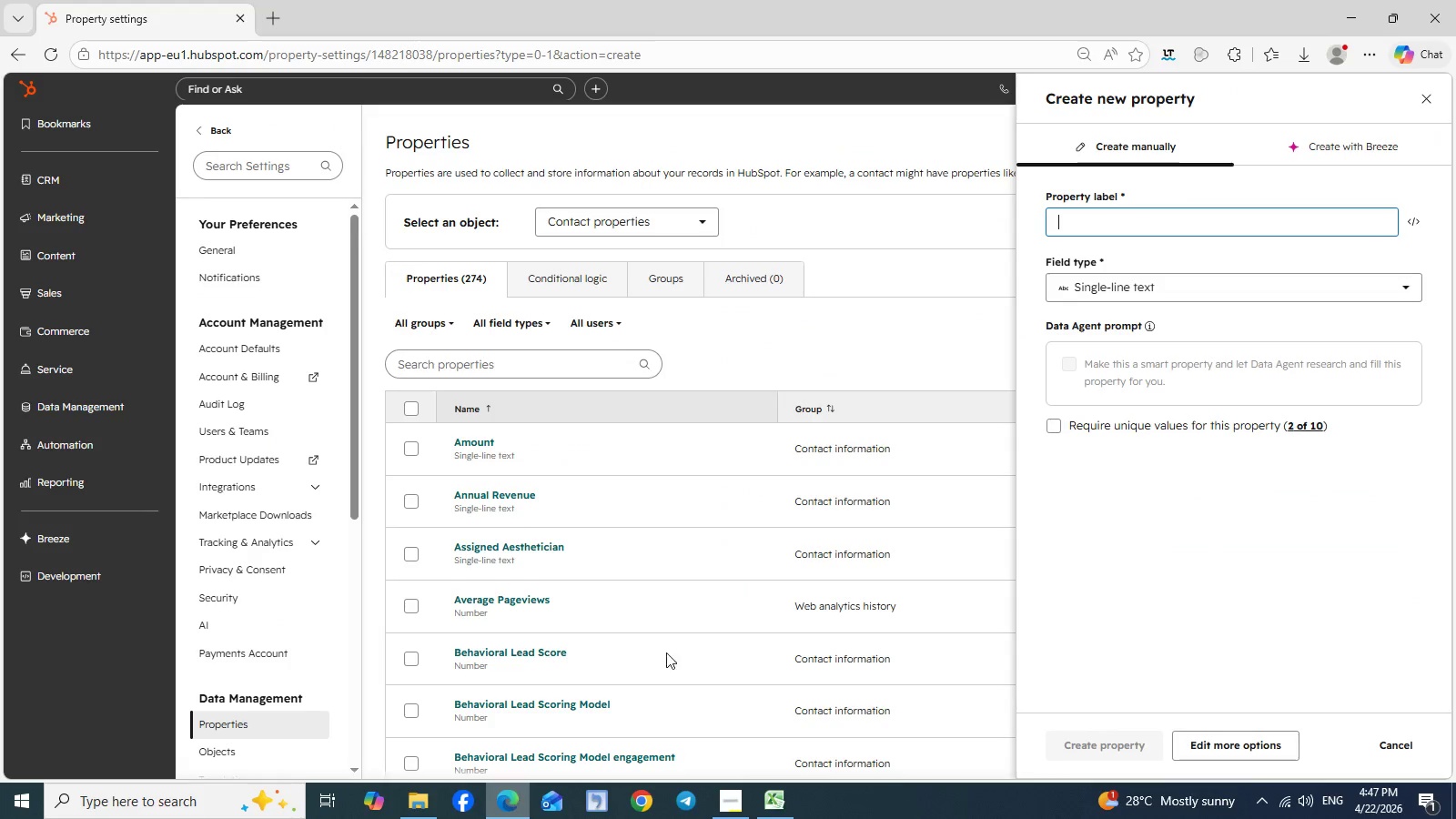 
left_click([516, 797])
 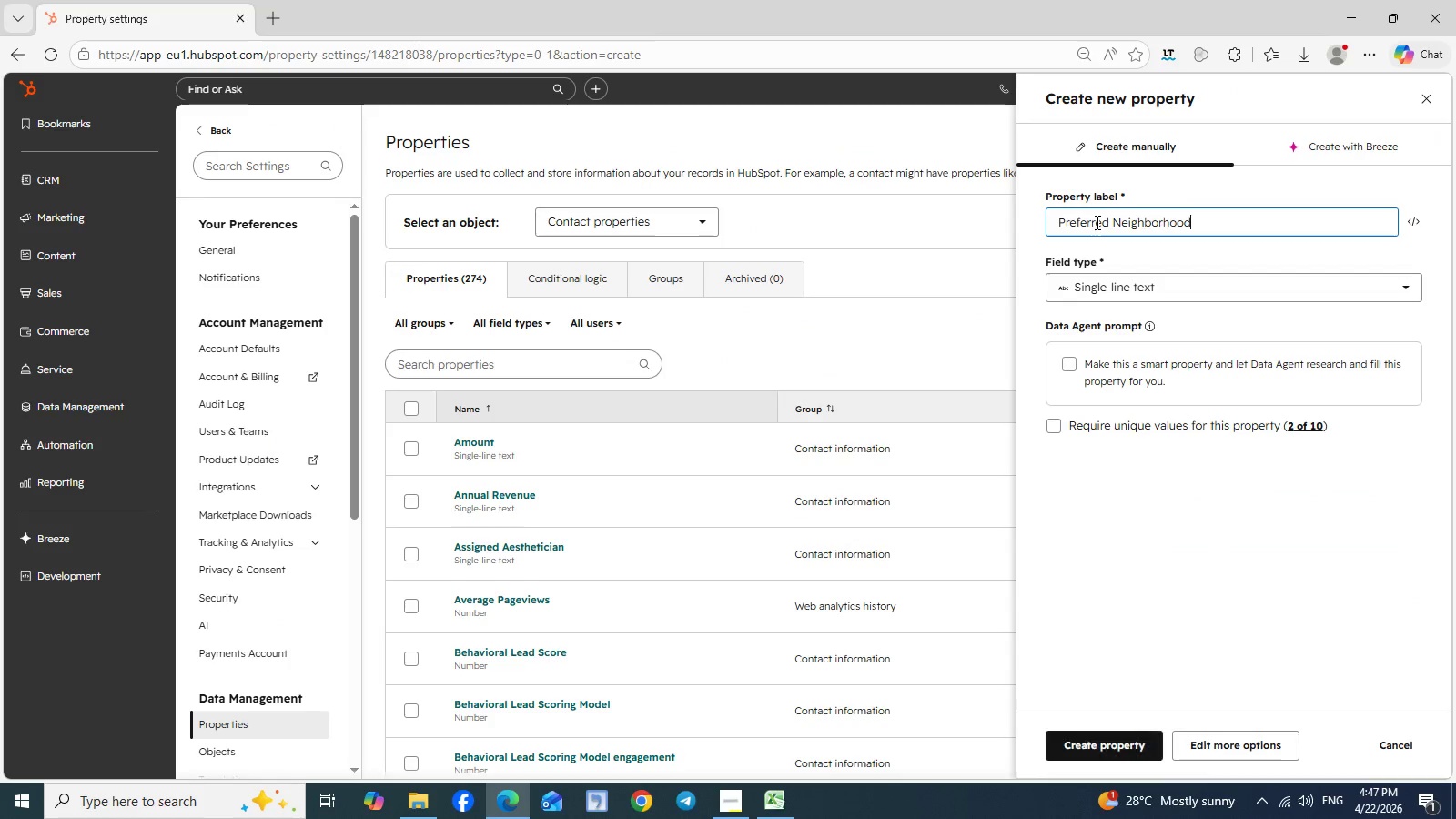 
key(Control+V)
 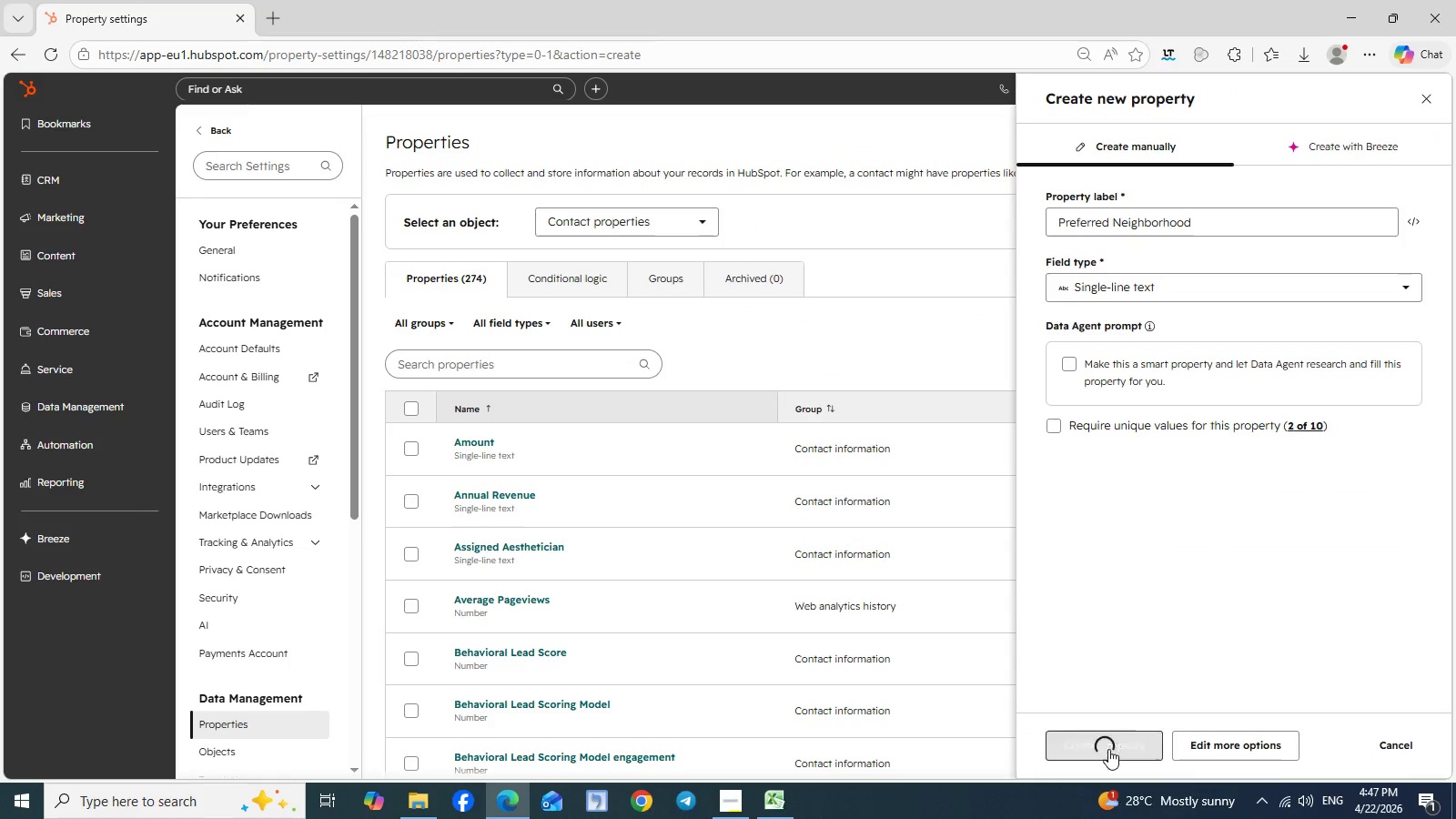 
left_click([1108, 749])
 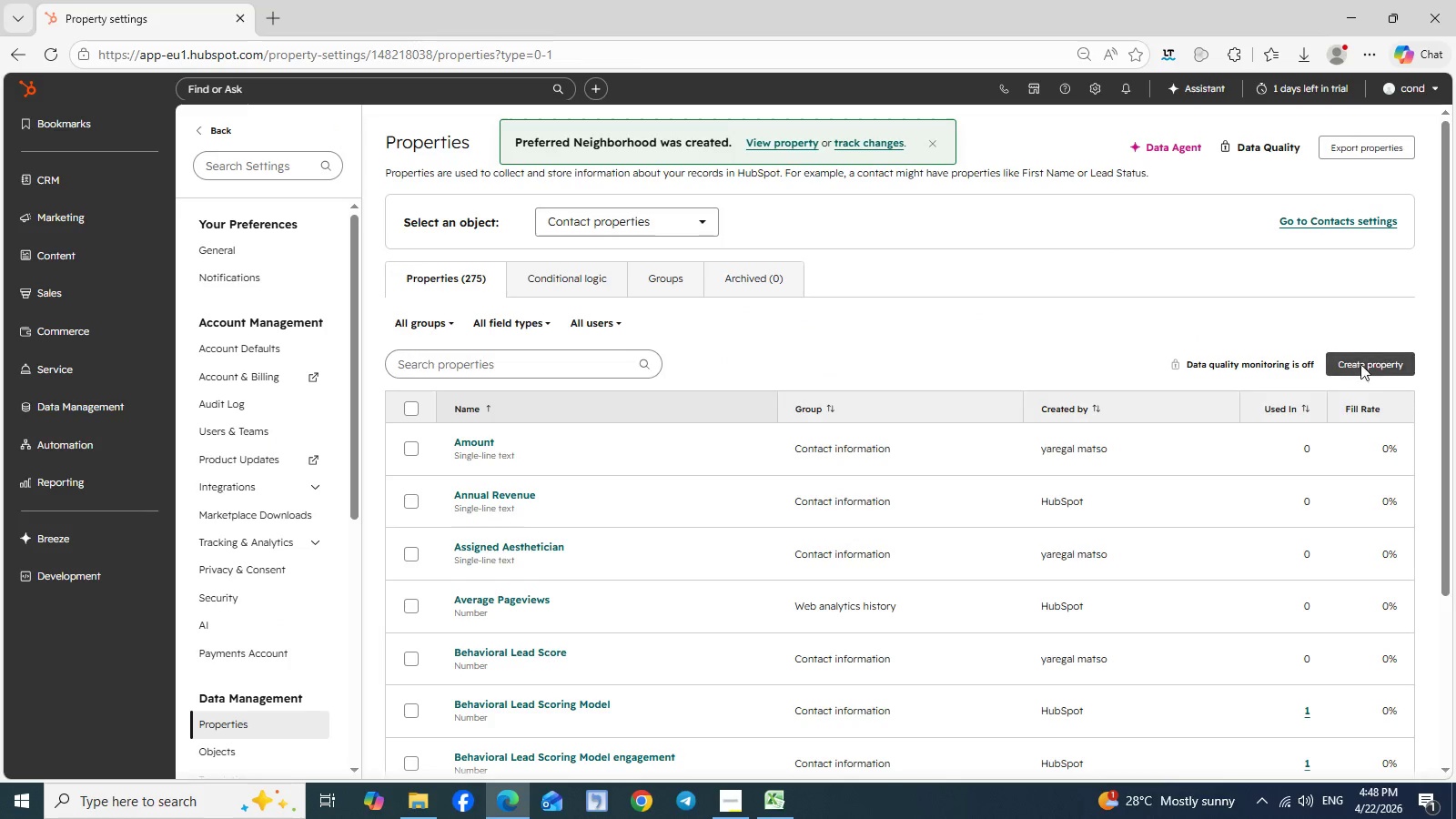 
left_click([1360, 364])
 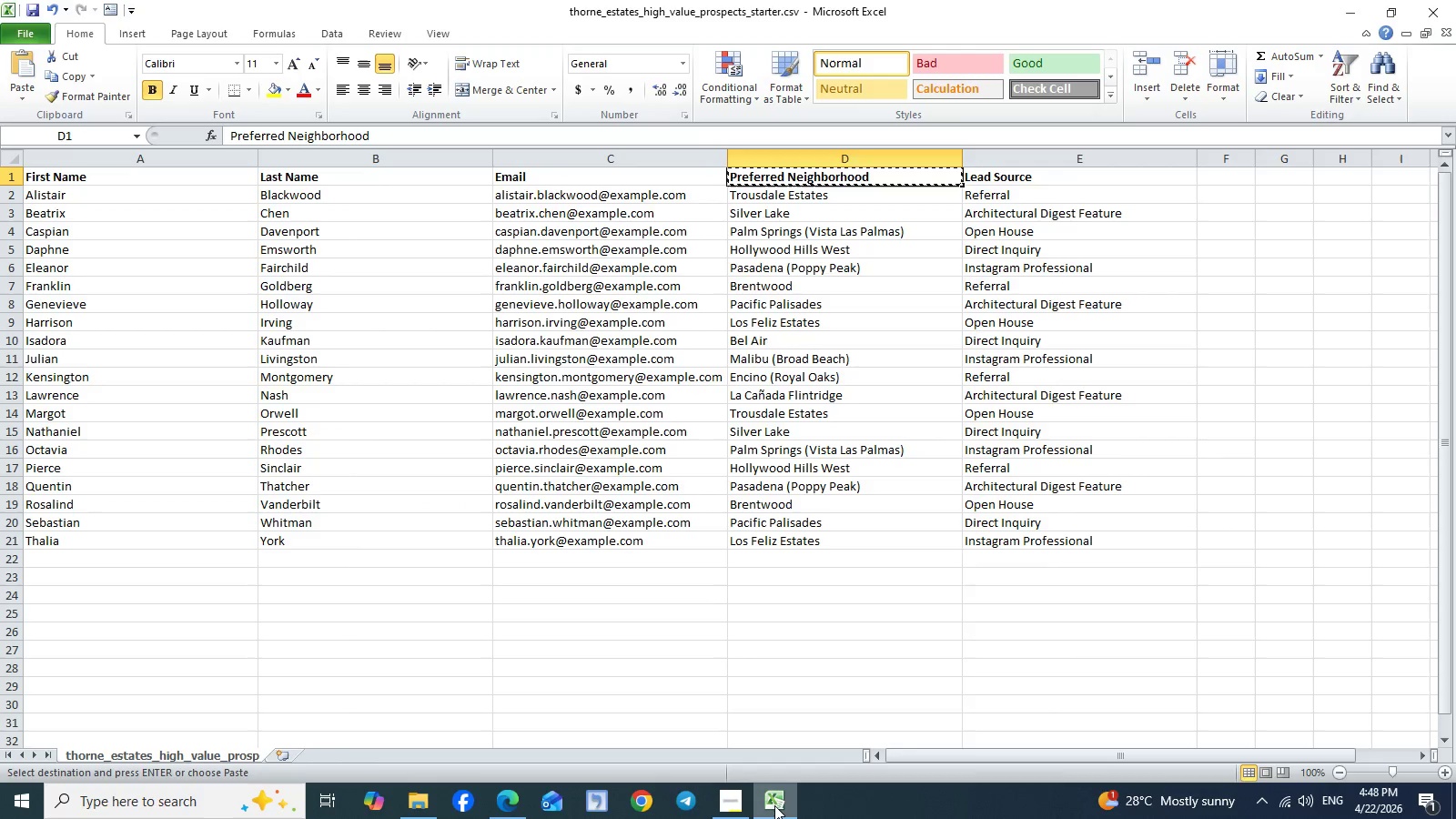 
left_click([774, 805])
 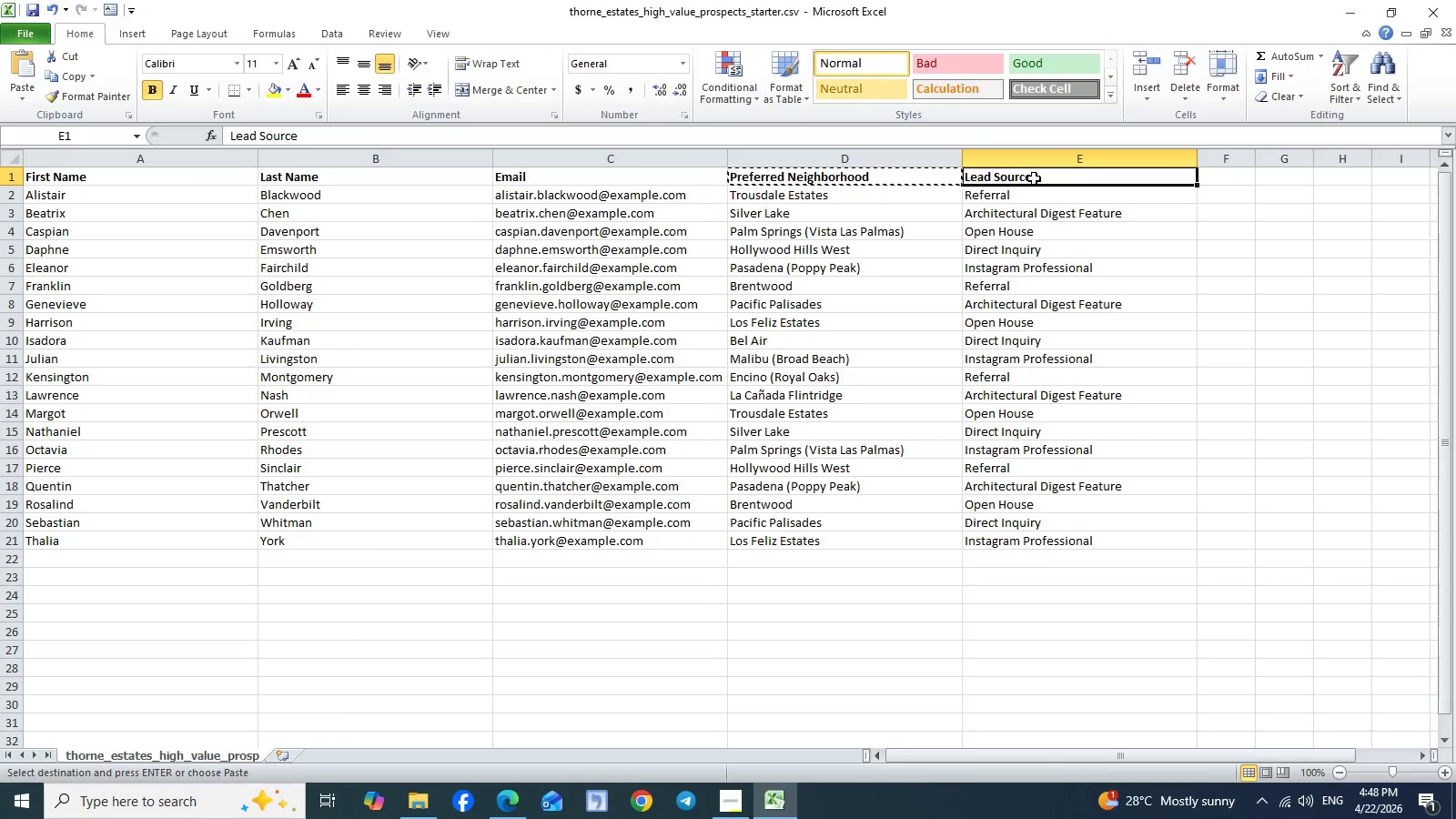 
left_click([1034, 178])
 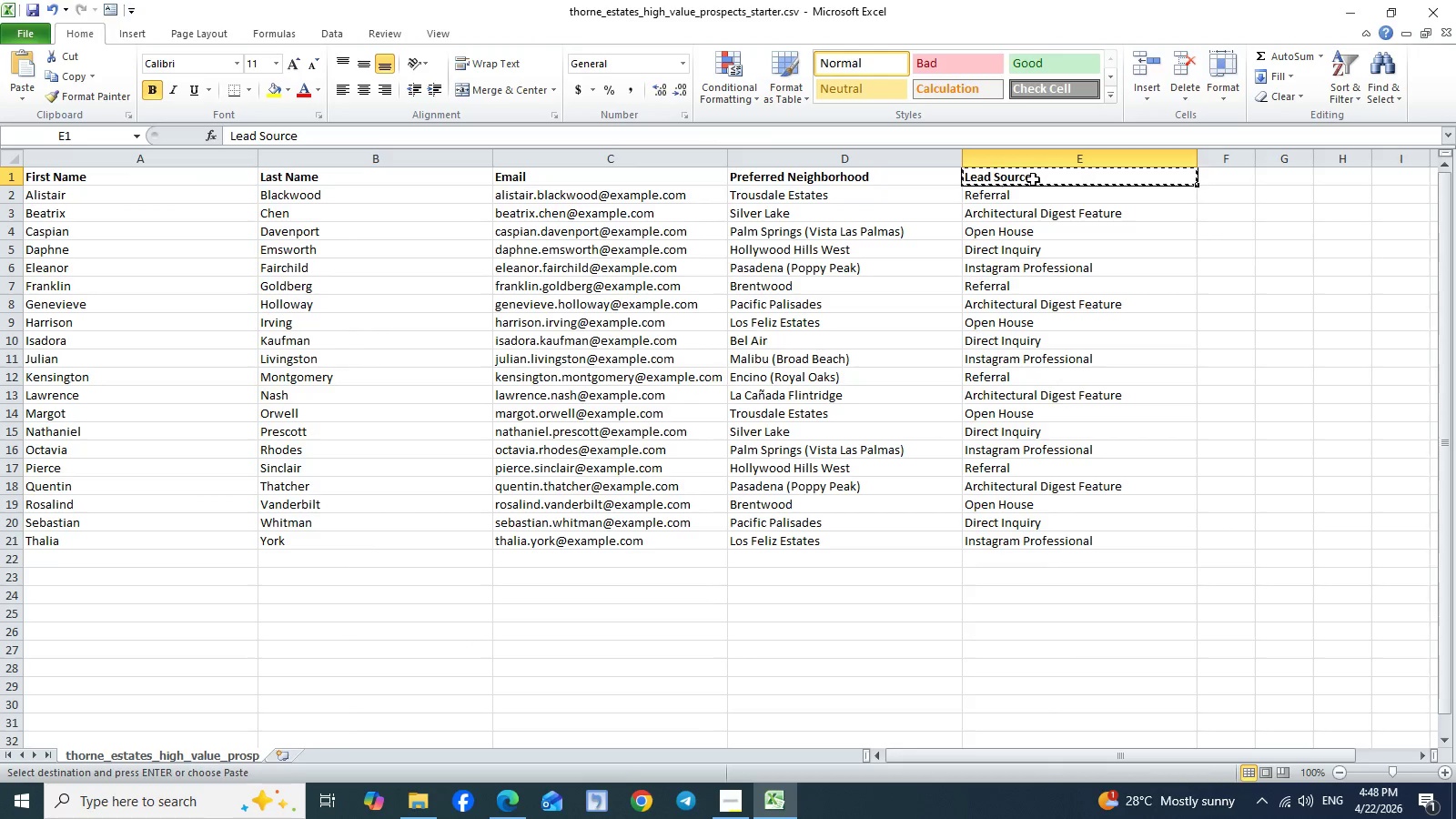 
key(Control+C)
 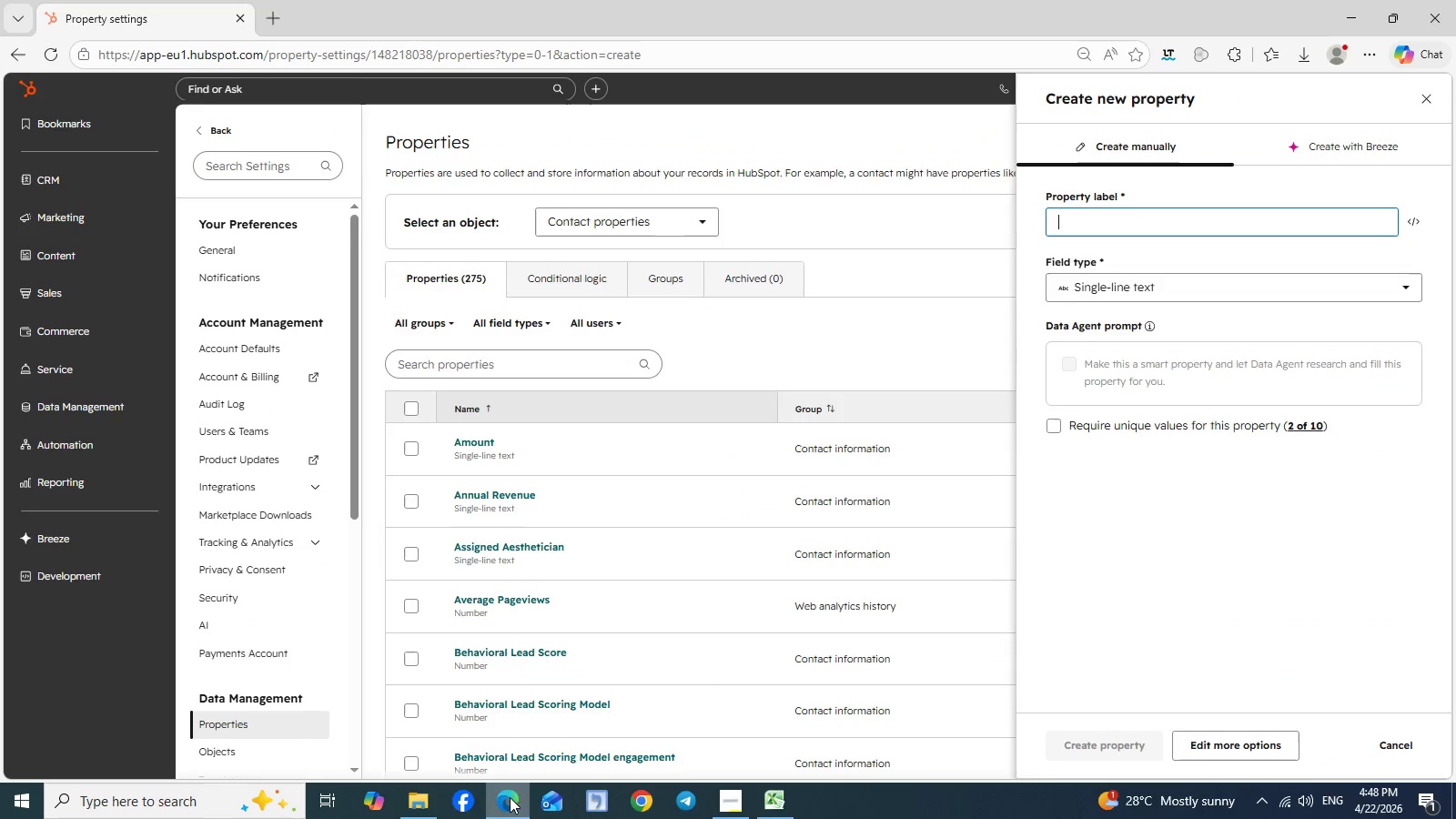 
left_click([510, 797])
 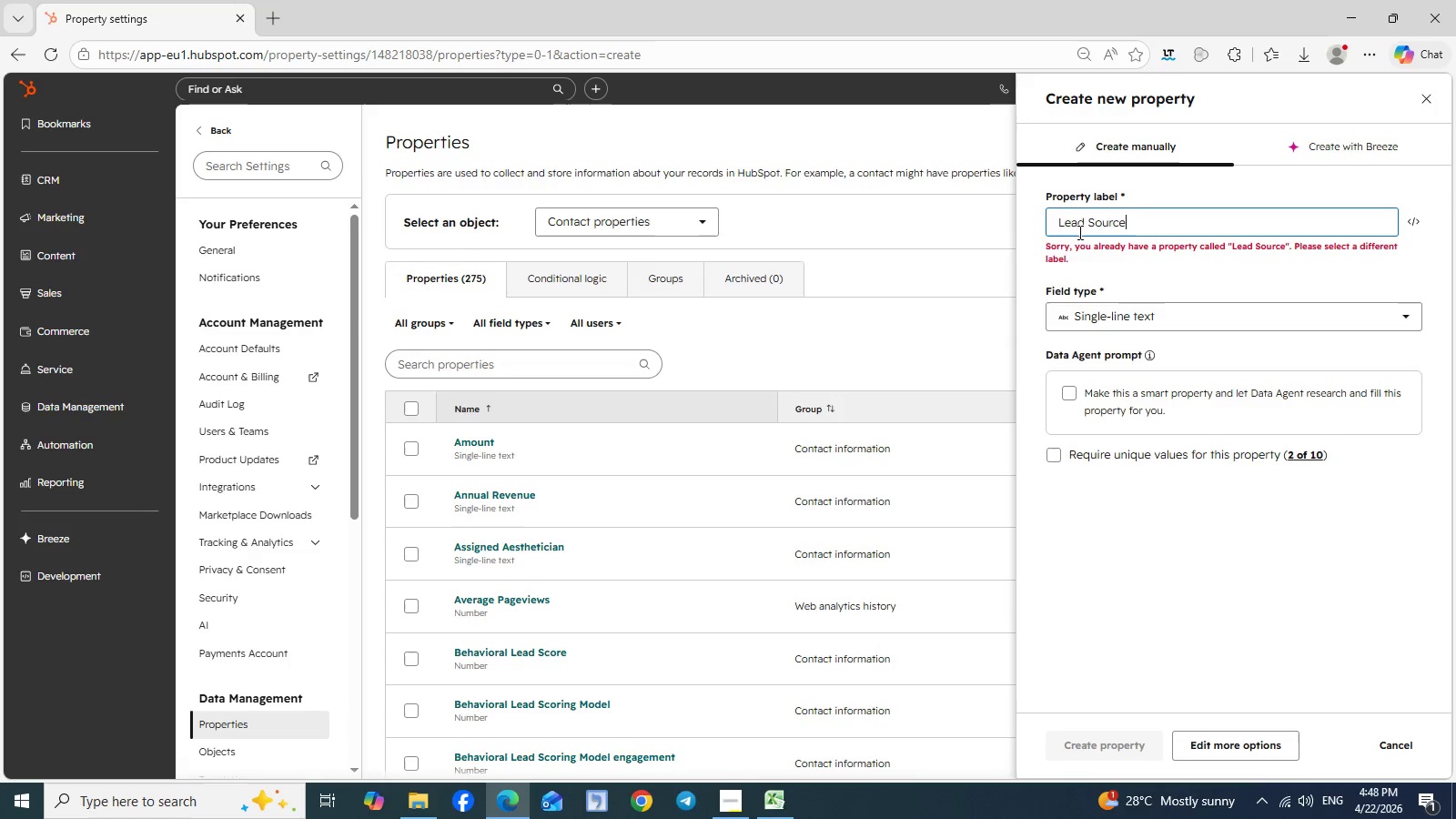 
key(Control+V)
 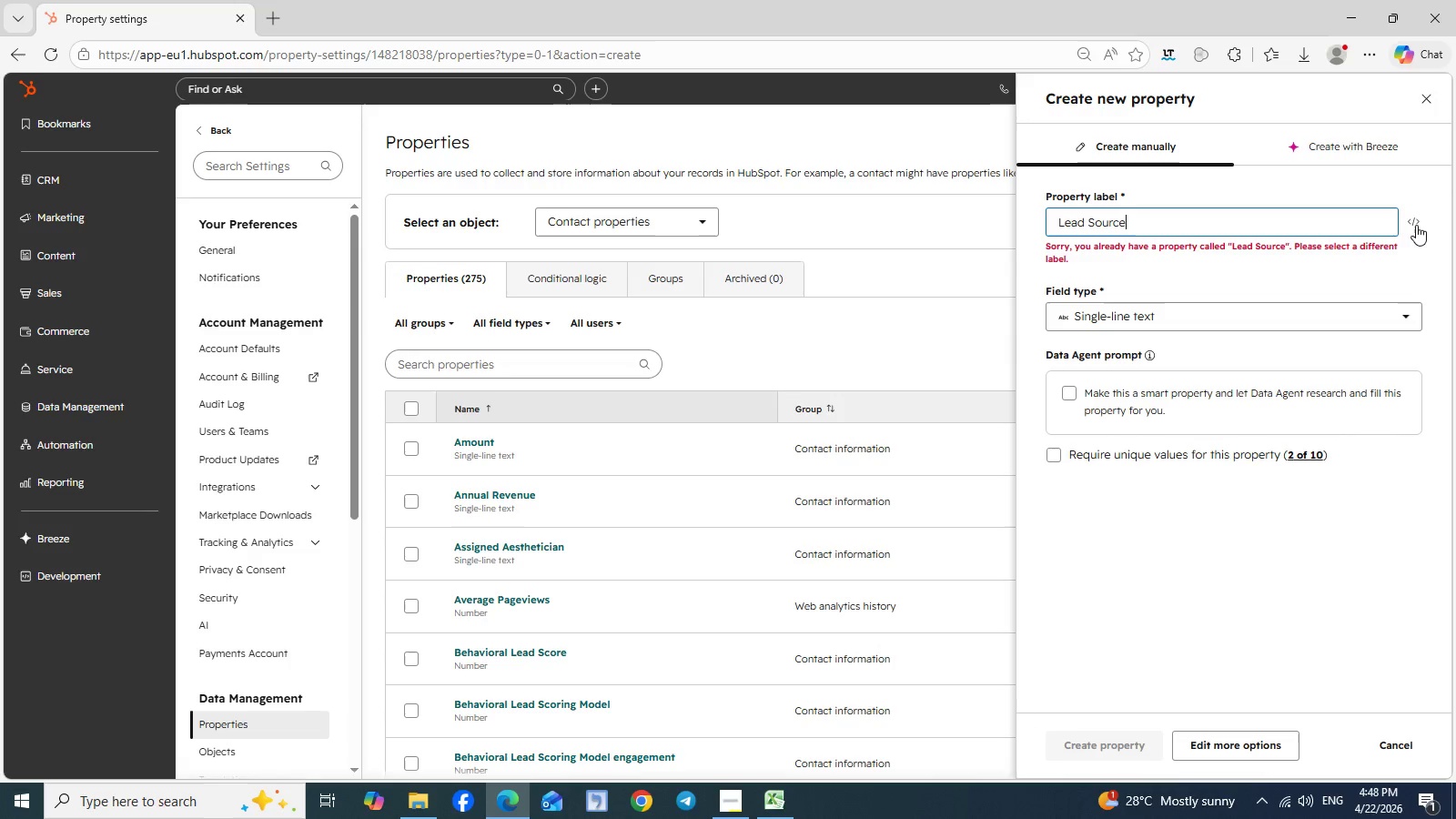 
wait(5.05)
 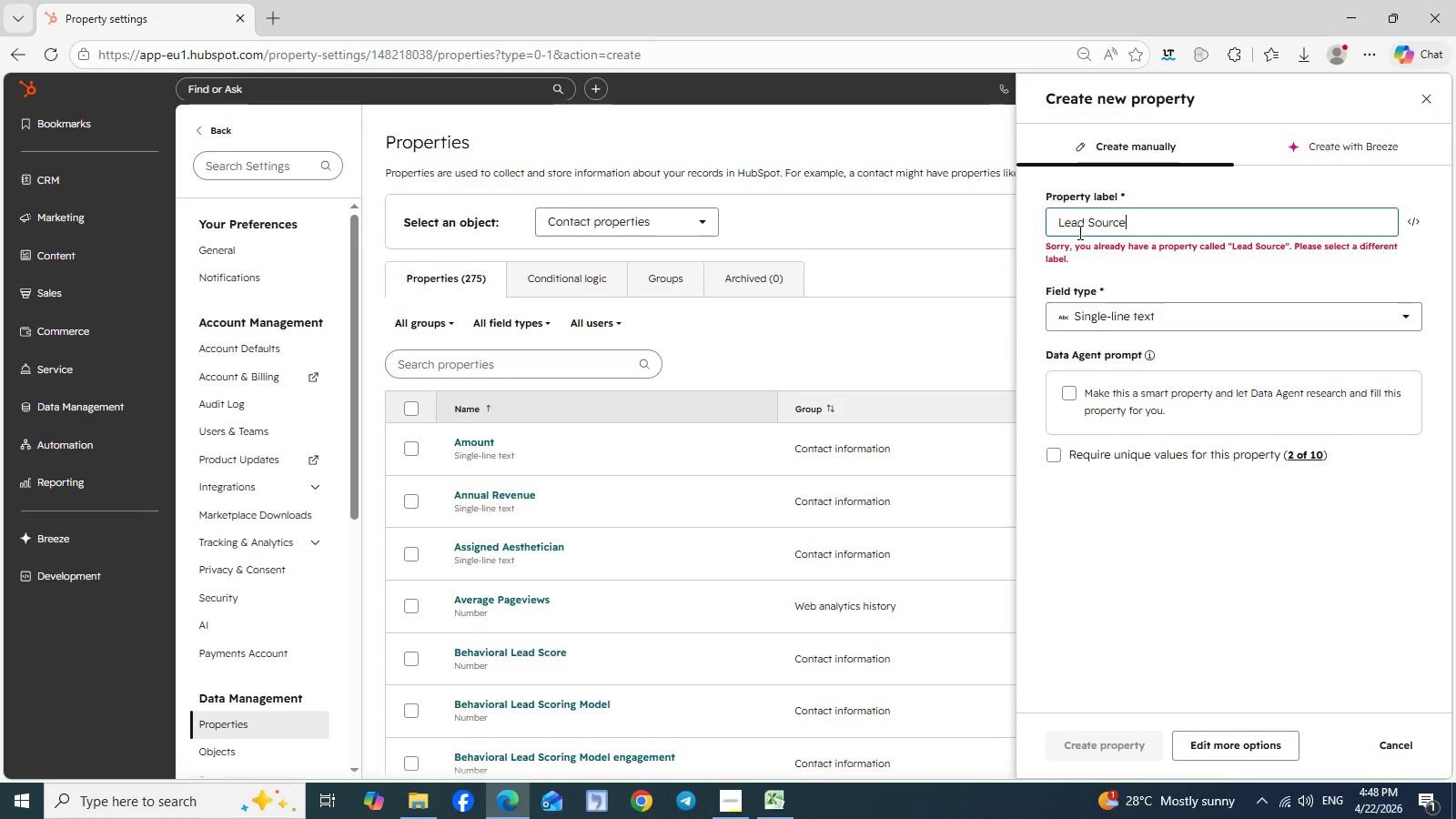 
left_click([1416, 225])
 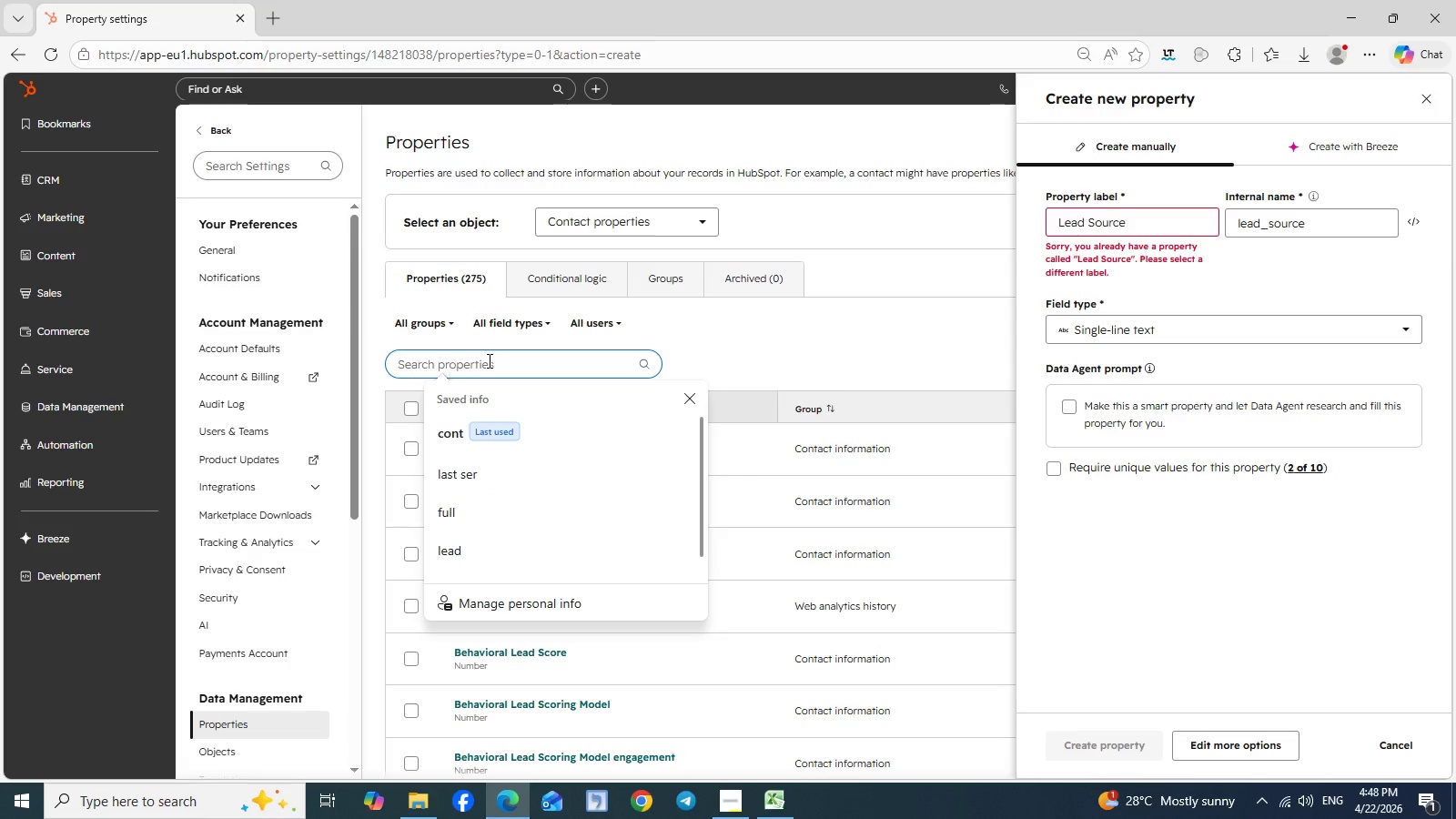 
left_click([488, 360])
 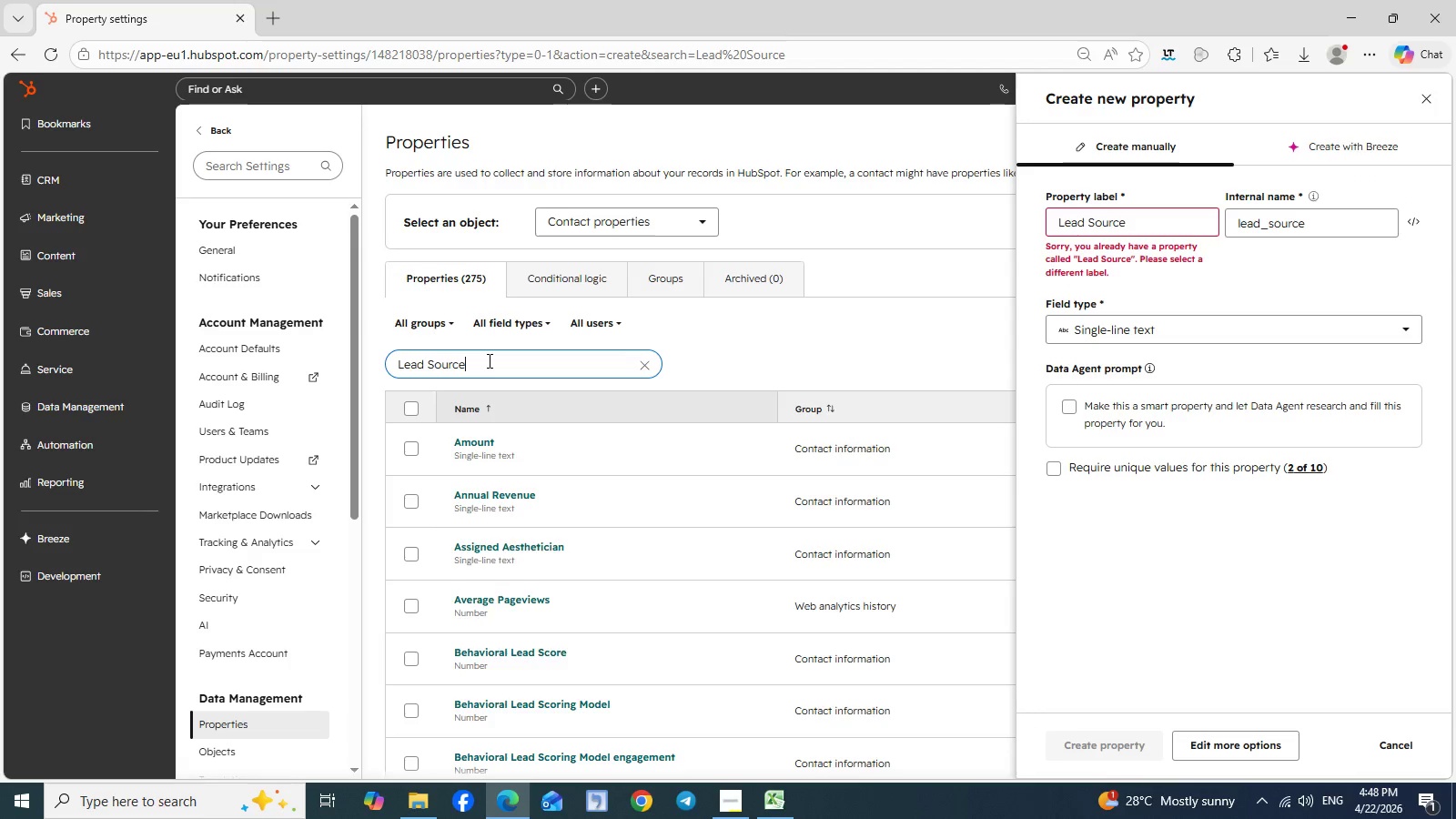 
key(Control+V)
 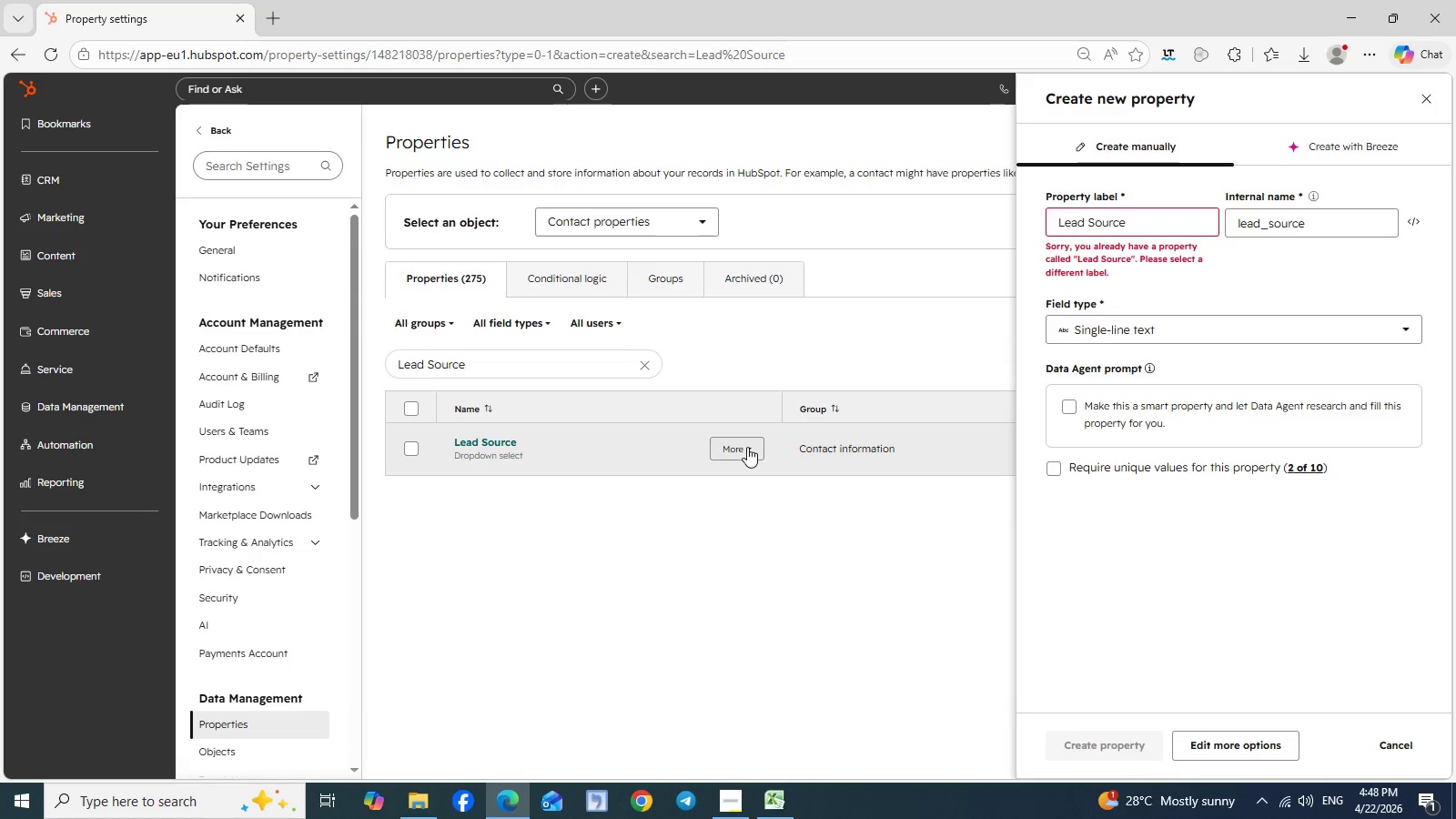 
left_click([747, 447])
 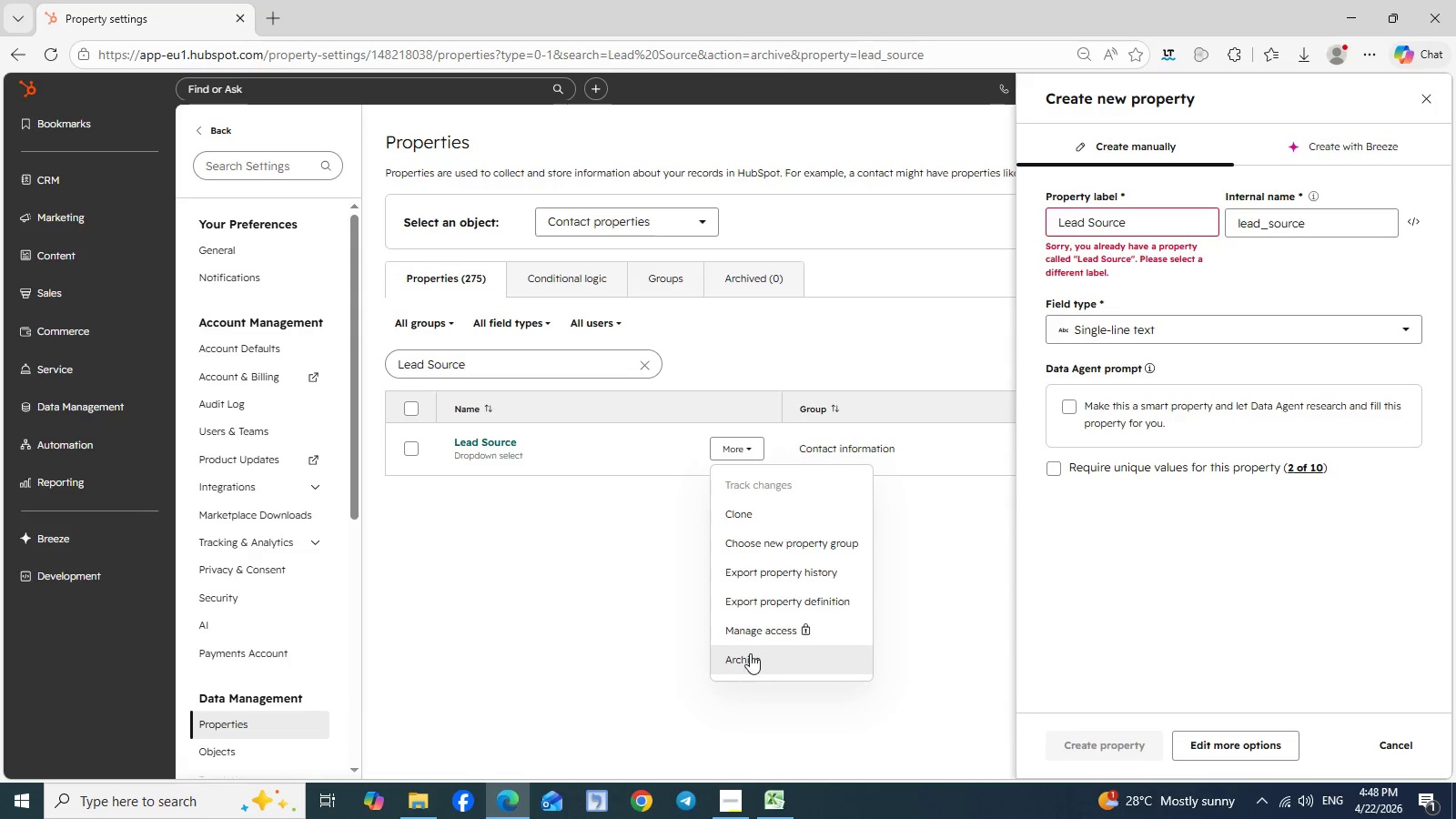 
left_click([750, 653])
 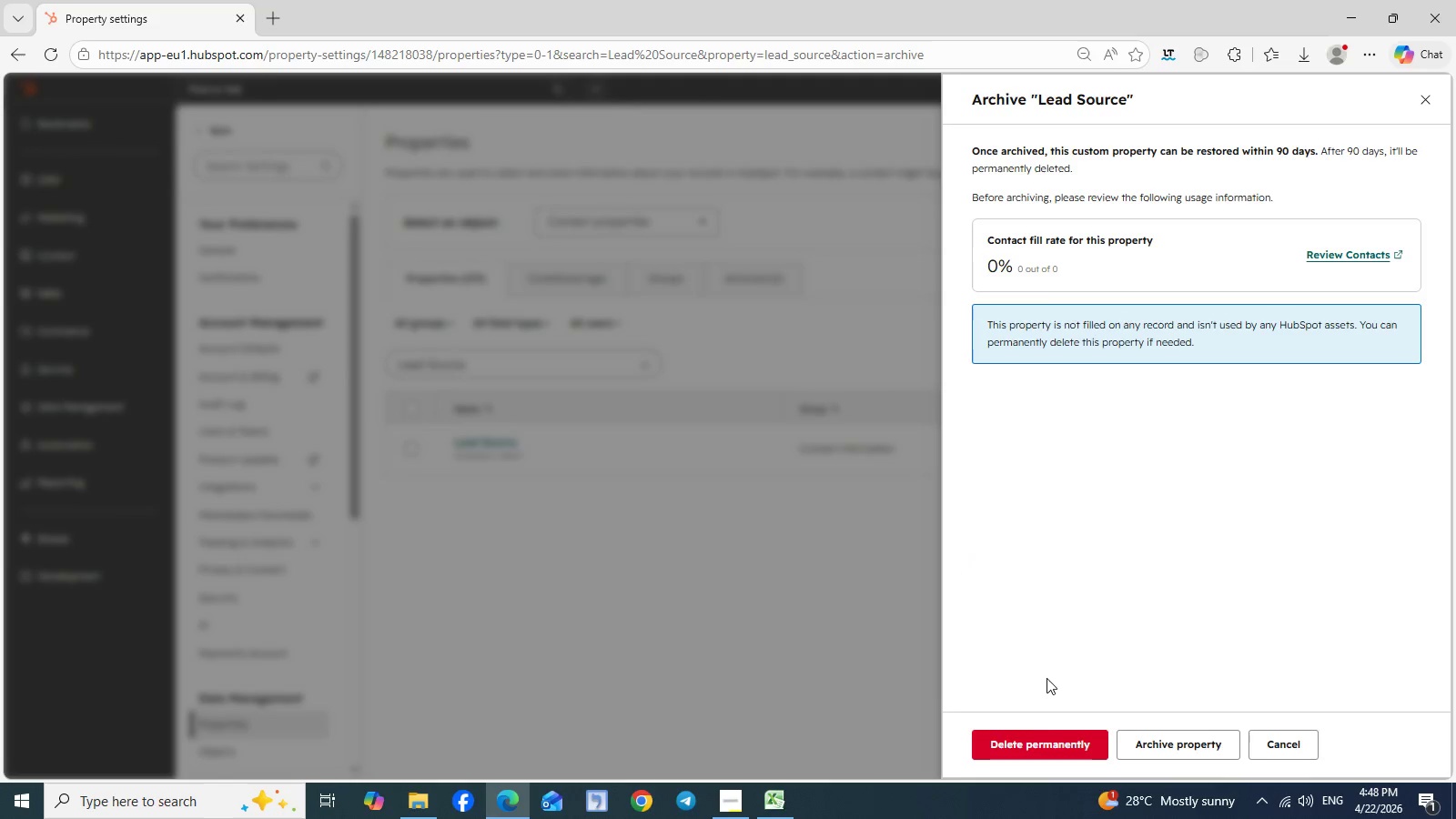 
wait(7.19)
 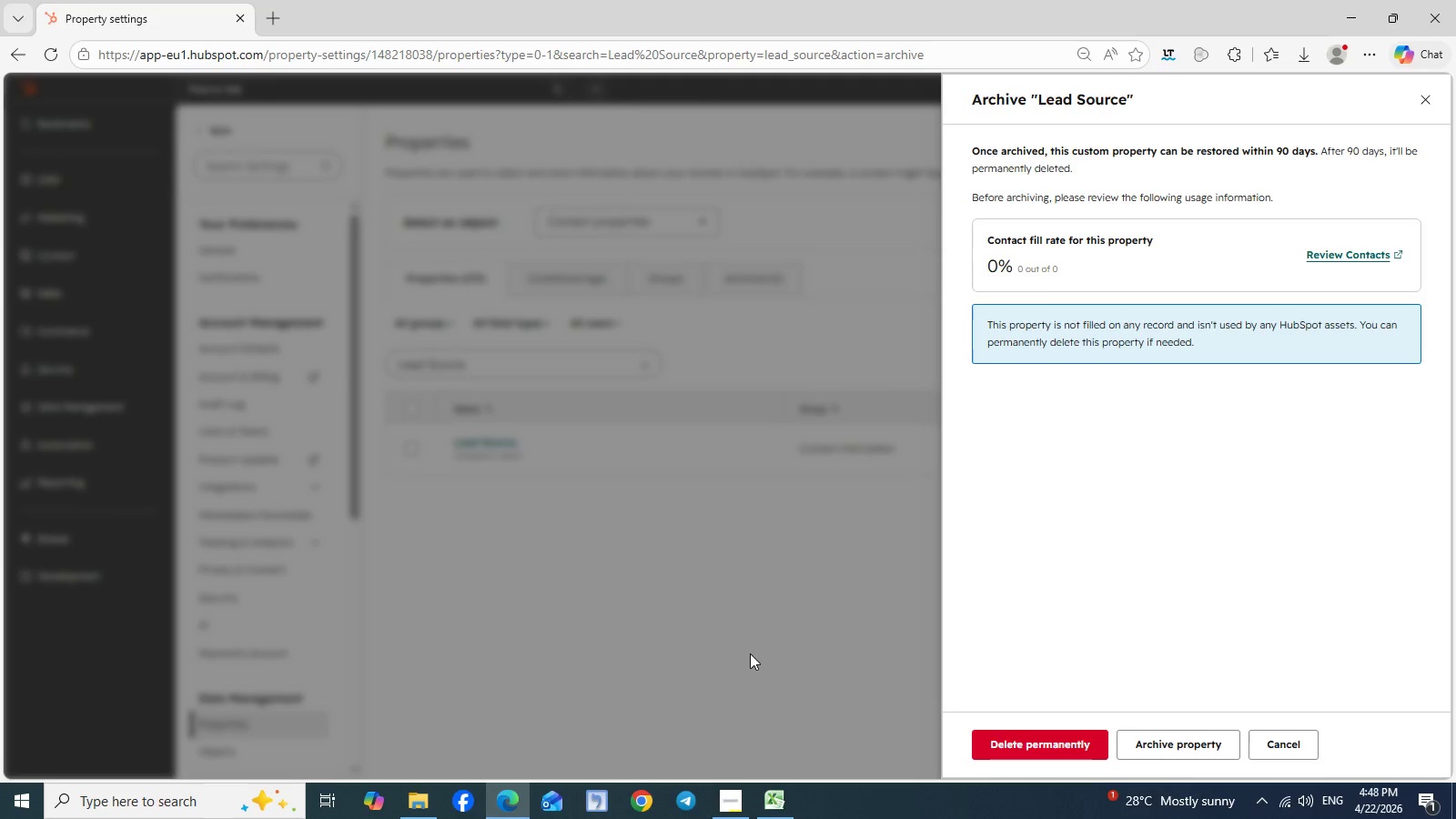 
left_click([1021, 745])
 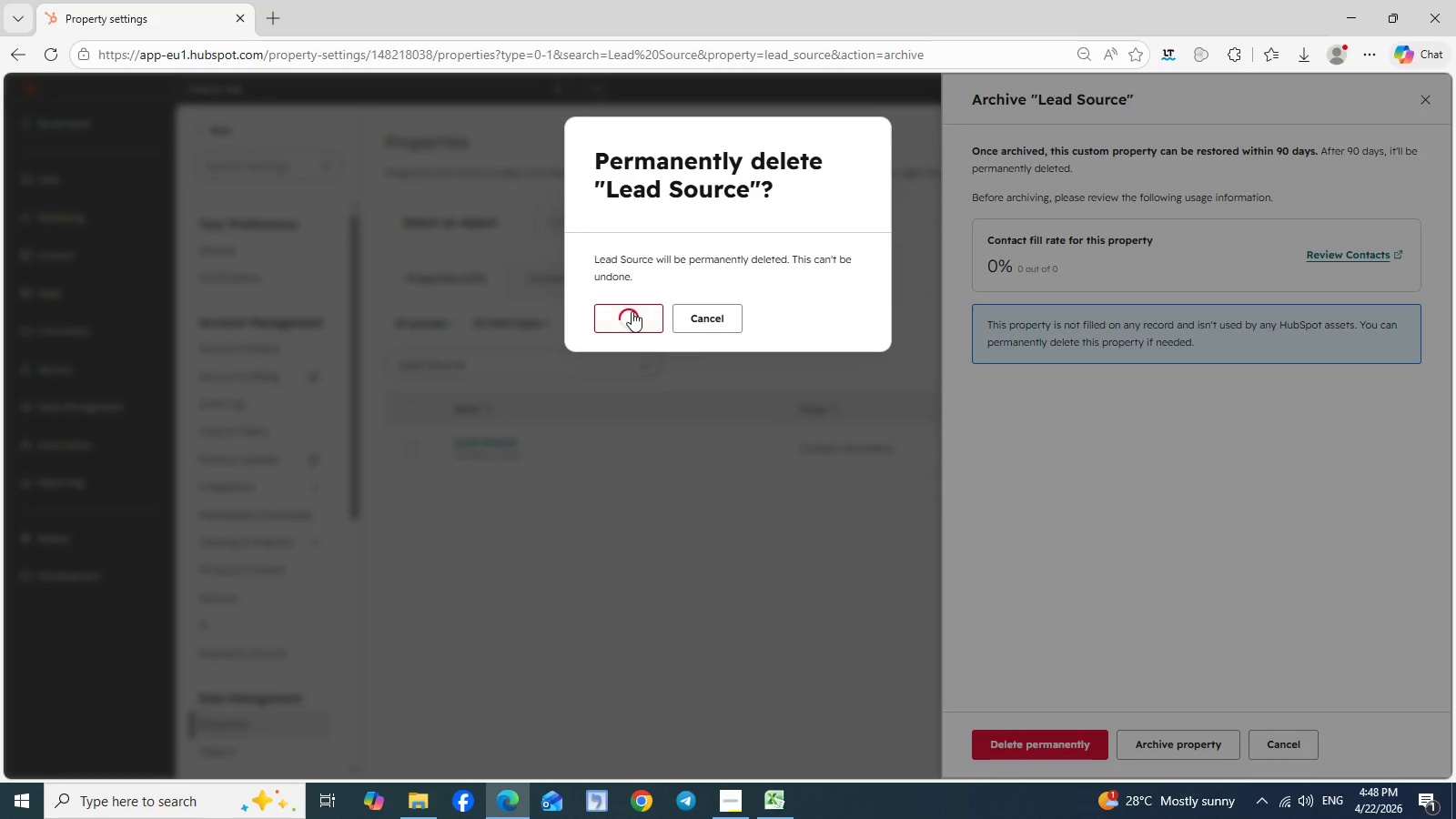 
left_click([632, 311])
 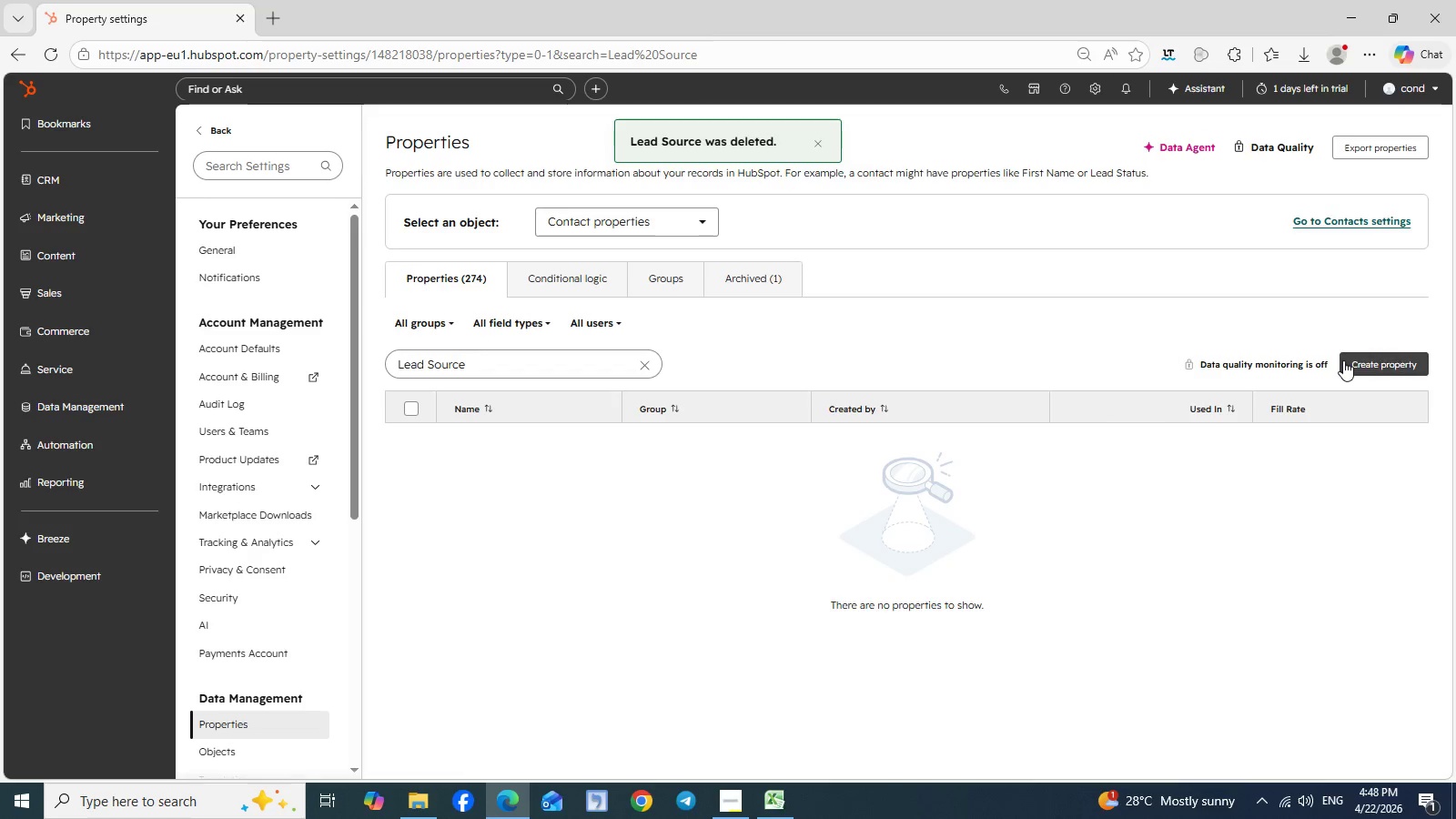 
left_click([1343, 360])
 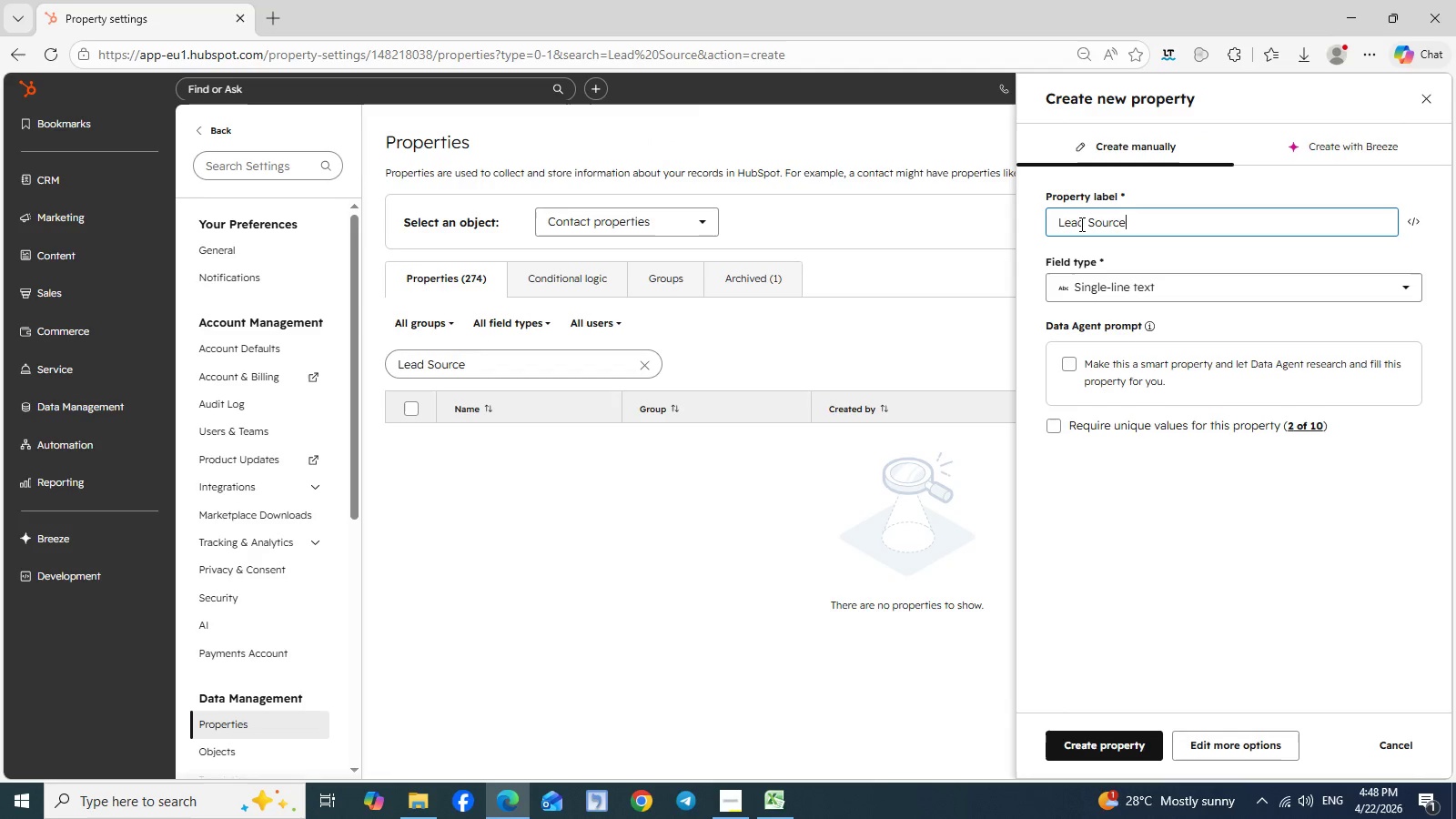 
key(Control+V)
 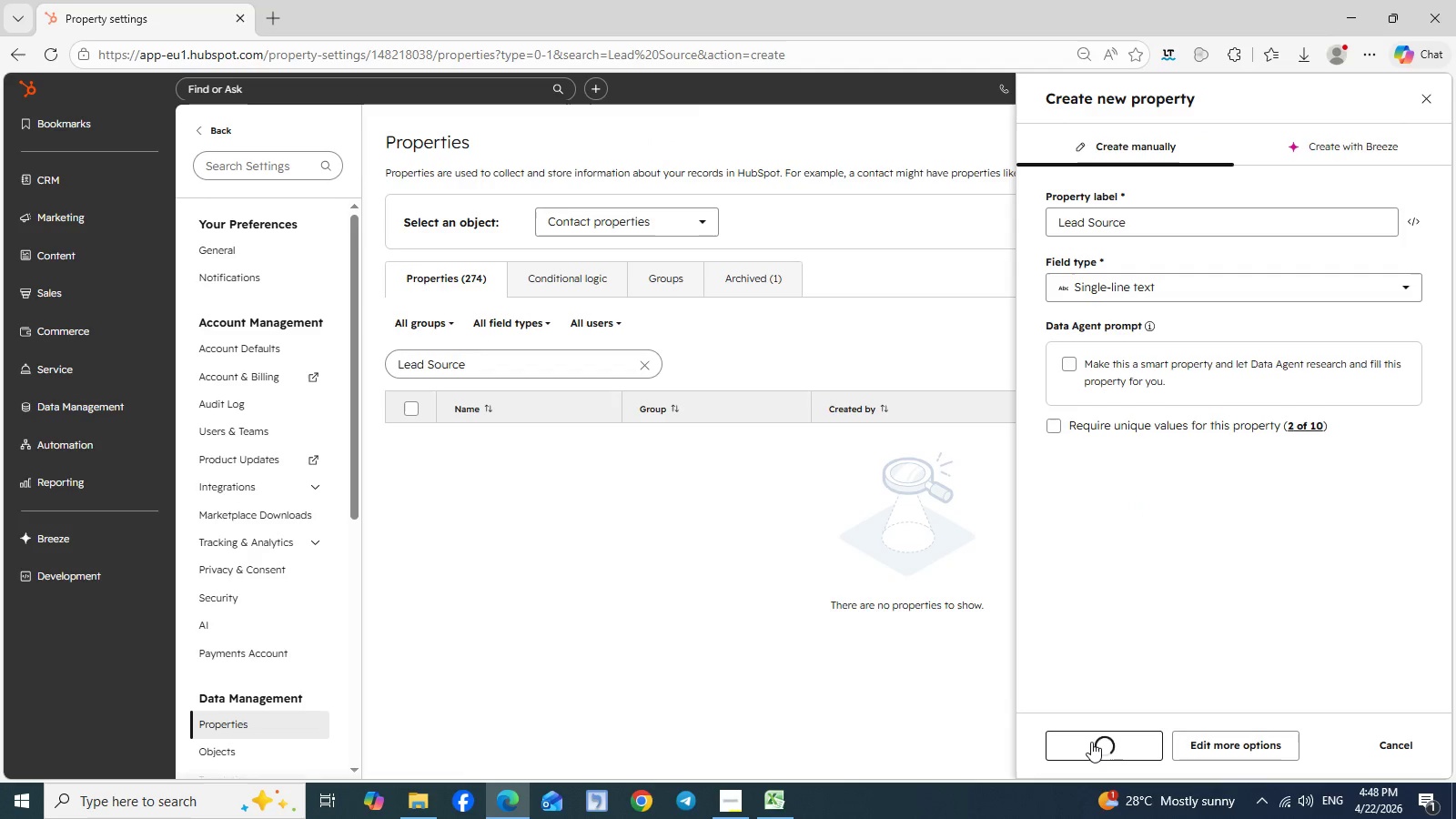 
left_click([1091, 742])
 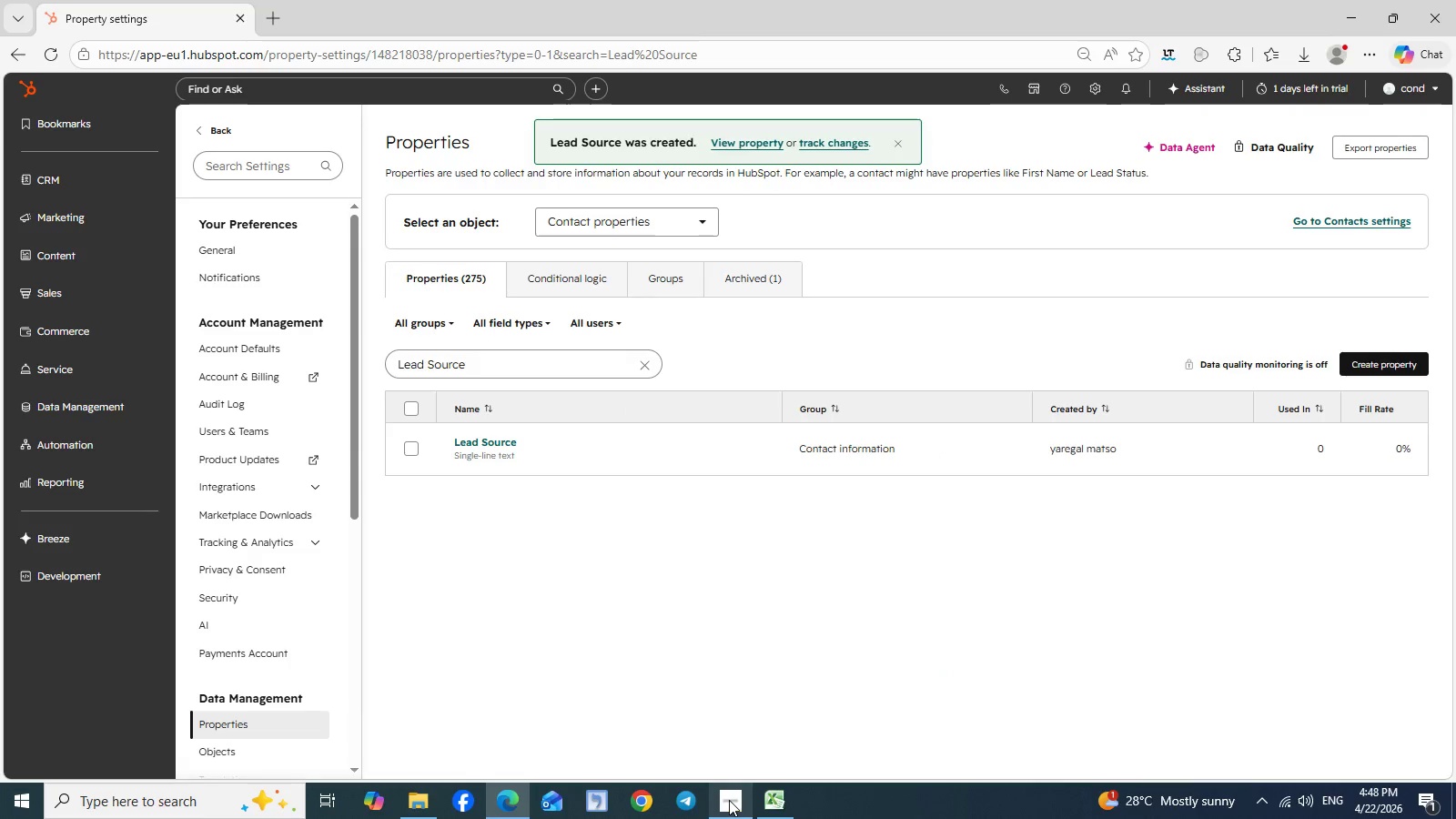 
left_click([729, 800])